 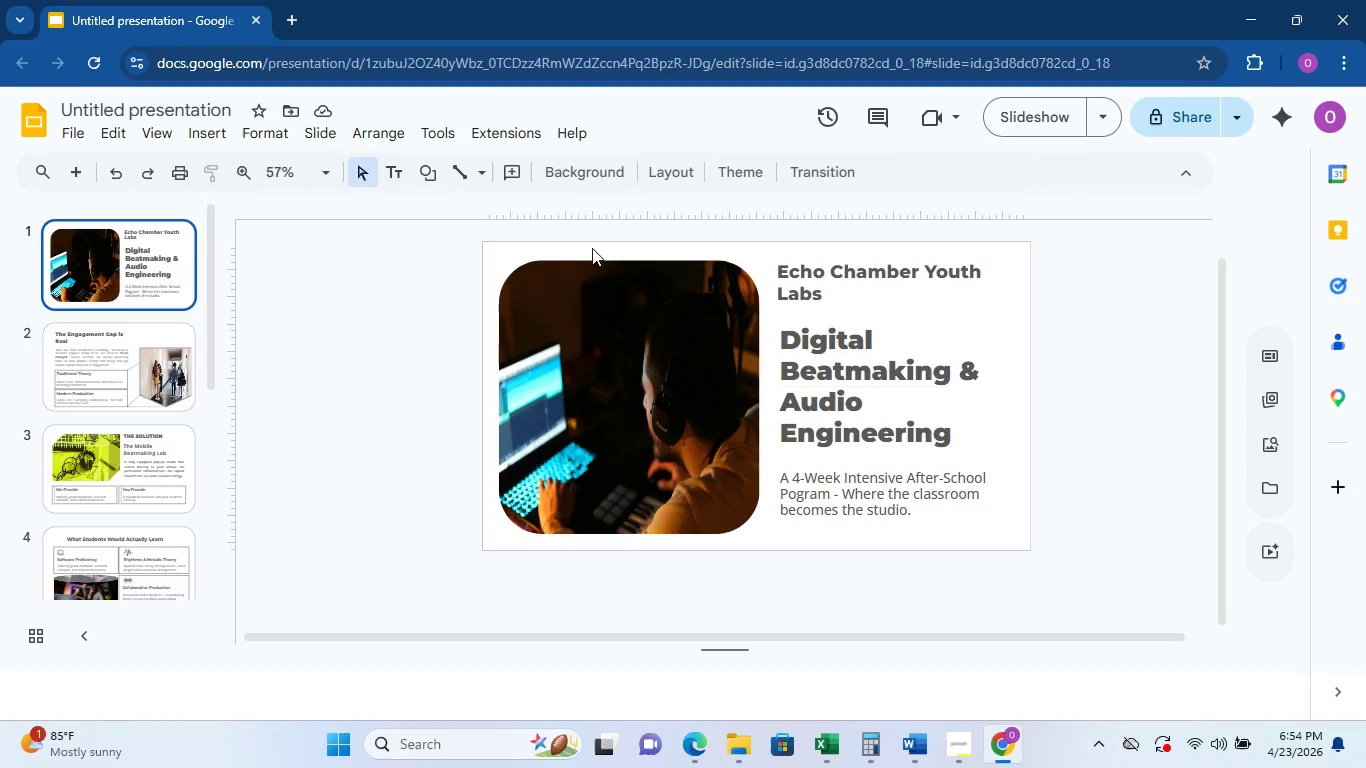 
left_click([571, 166])
 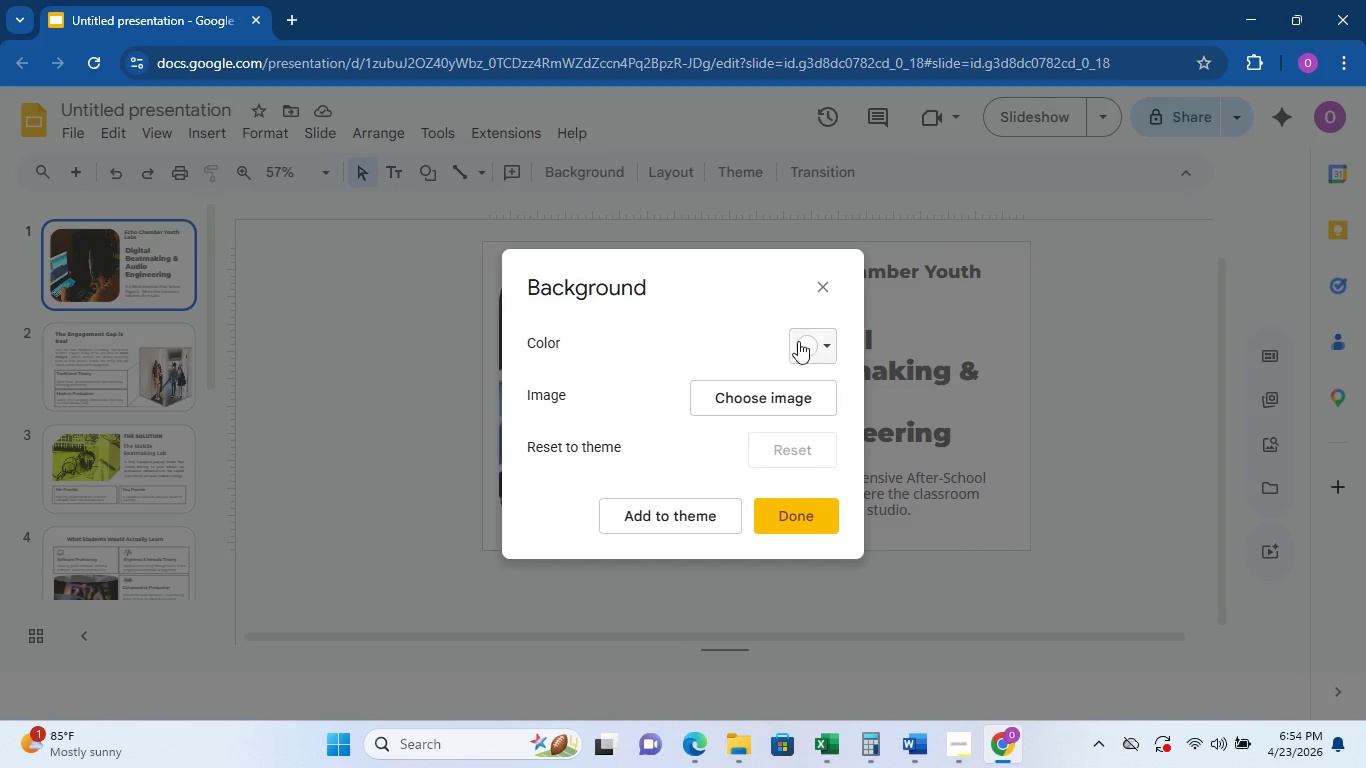 
left_click([828, 337])
 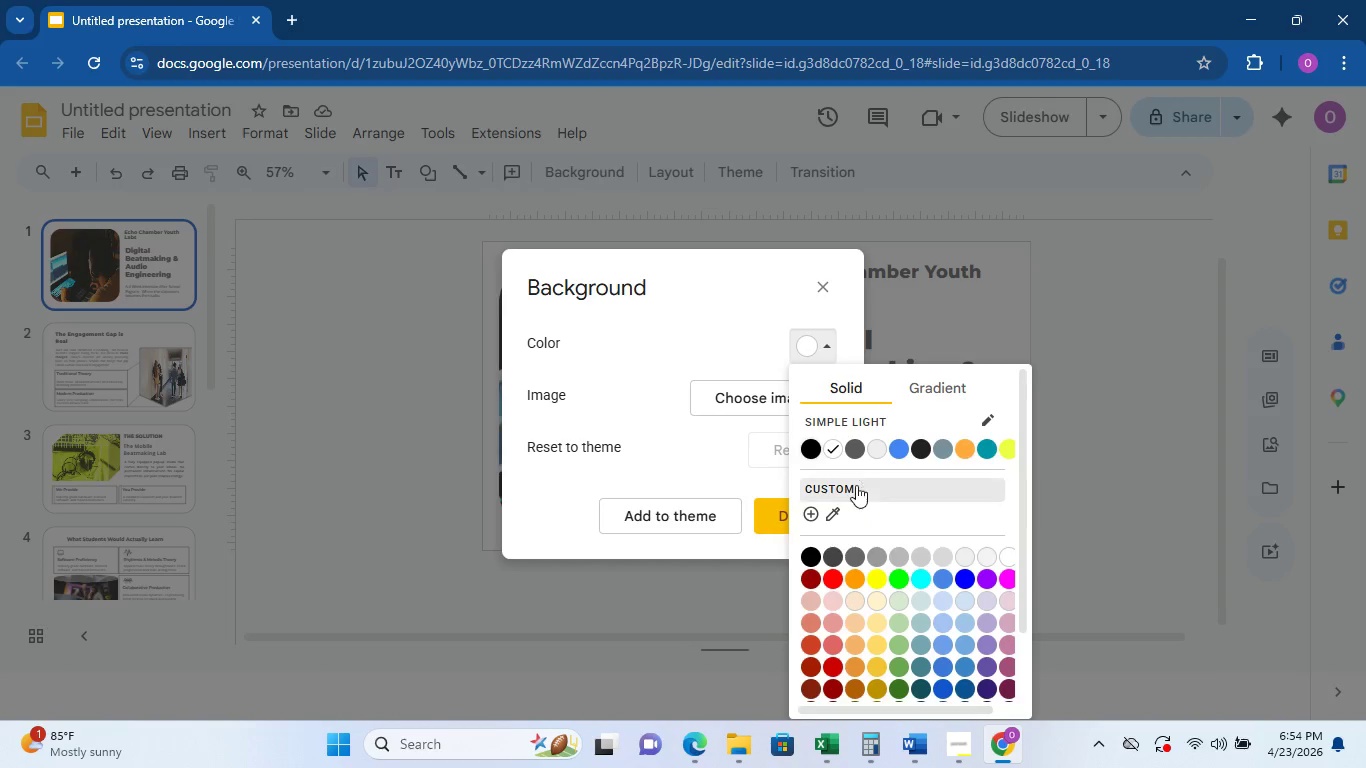 
left_click([856, 488])
 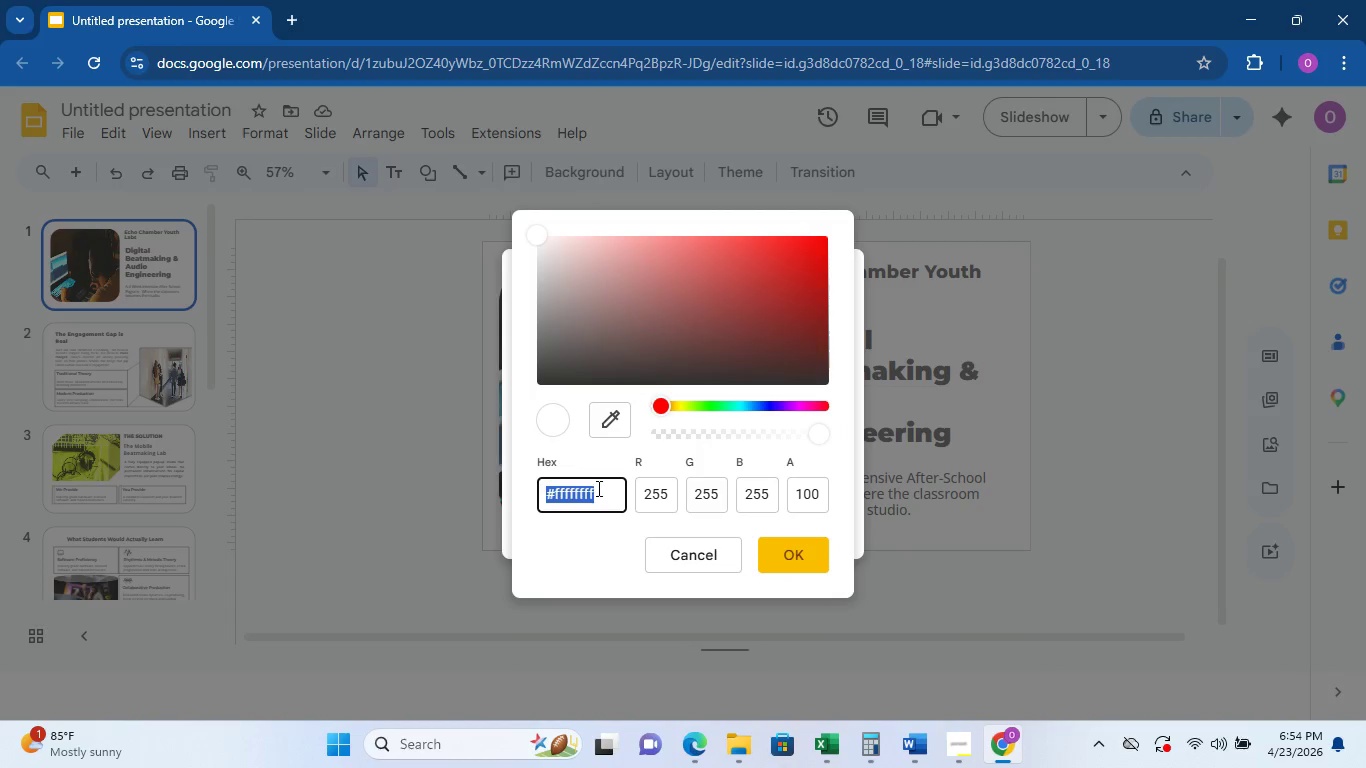 
left_click([556, 495])
 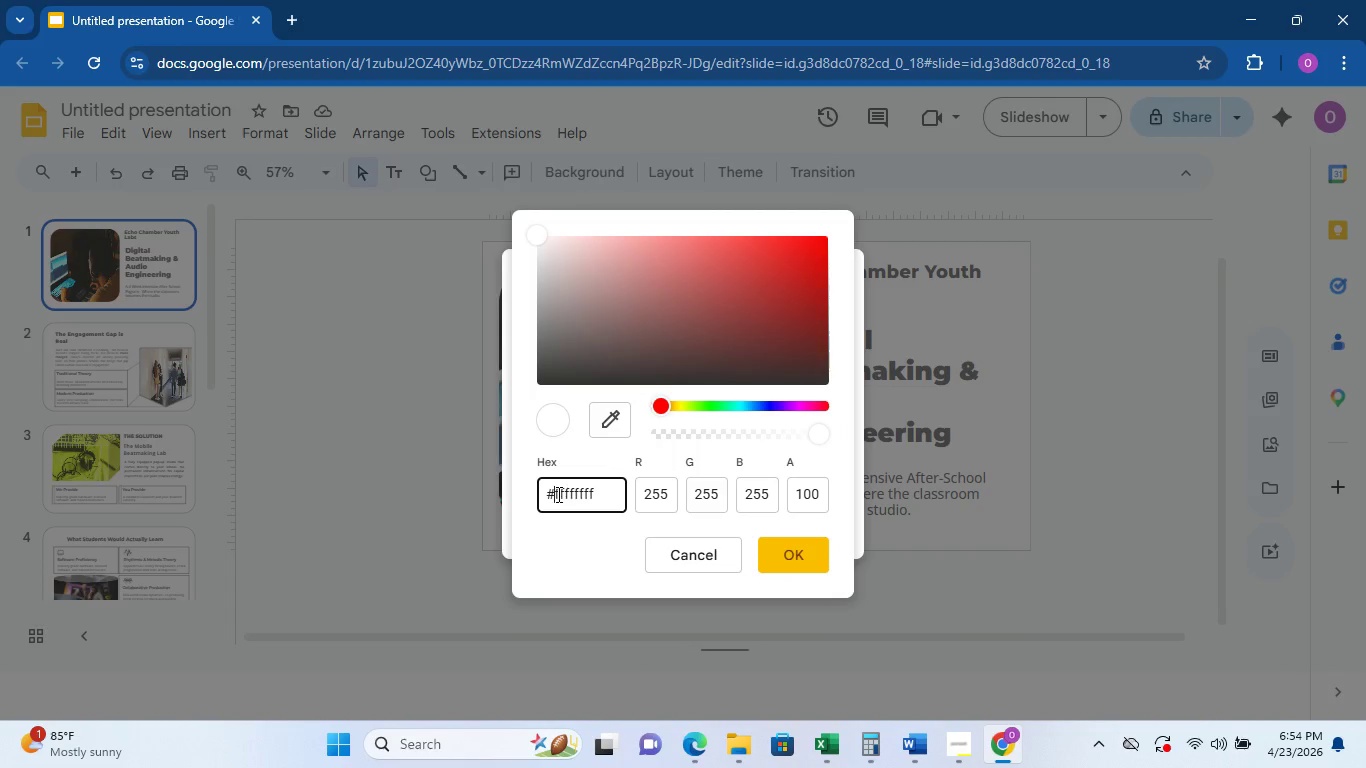 
left_click_drag(start_coordinate=[557, 494], to_coordinate=[604, 493])
 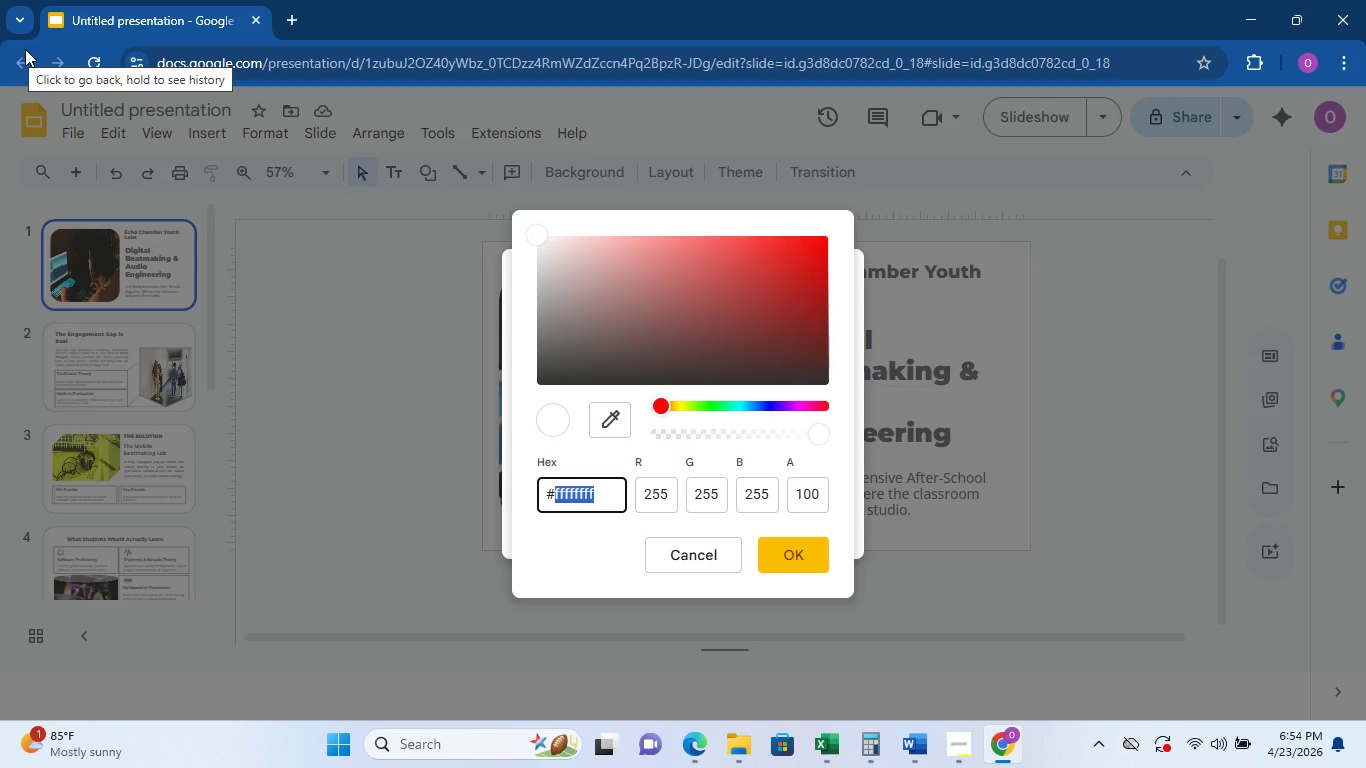 
wait(13.88)
 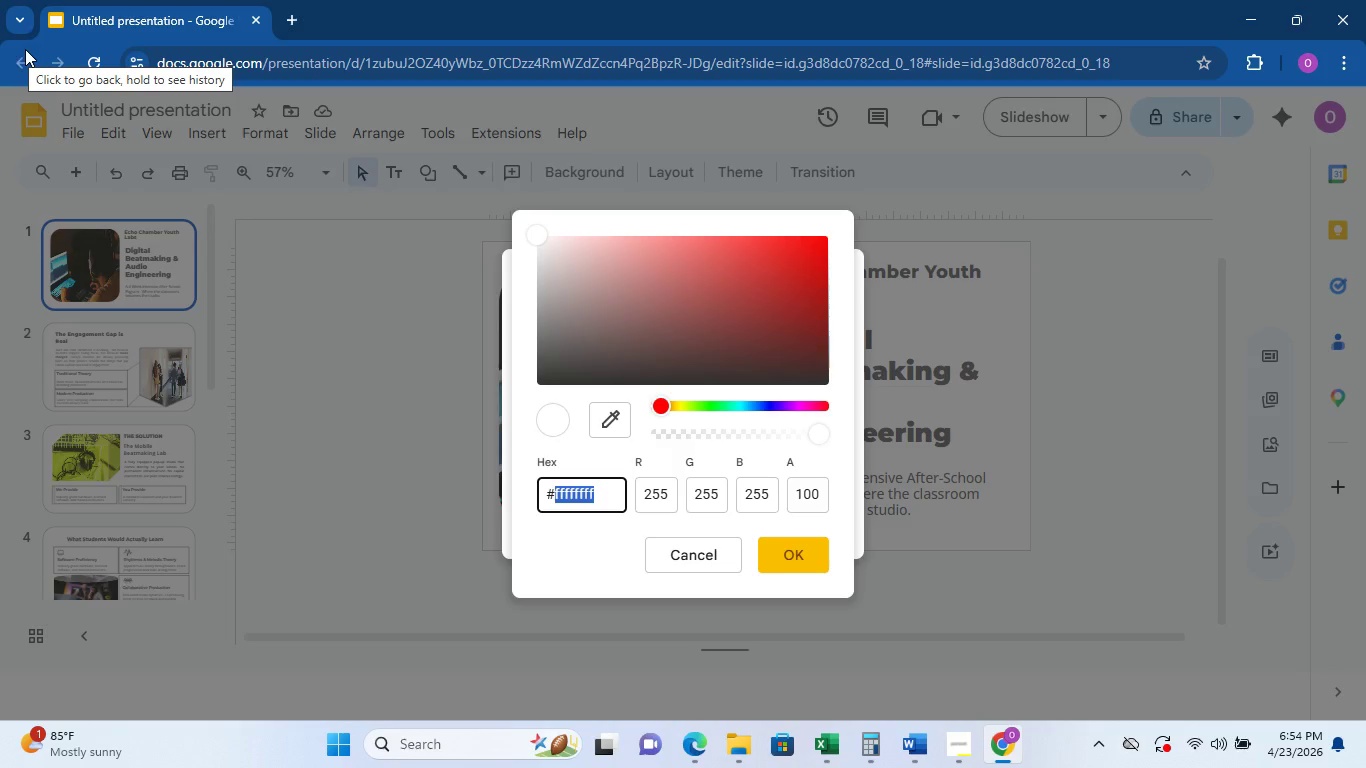 
type(12)
 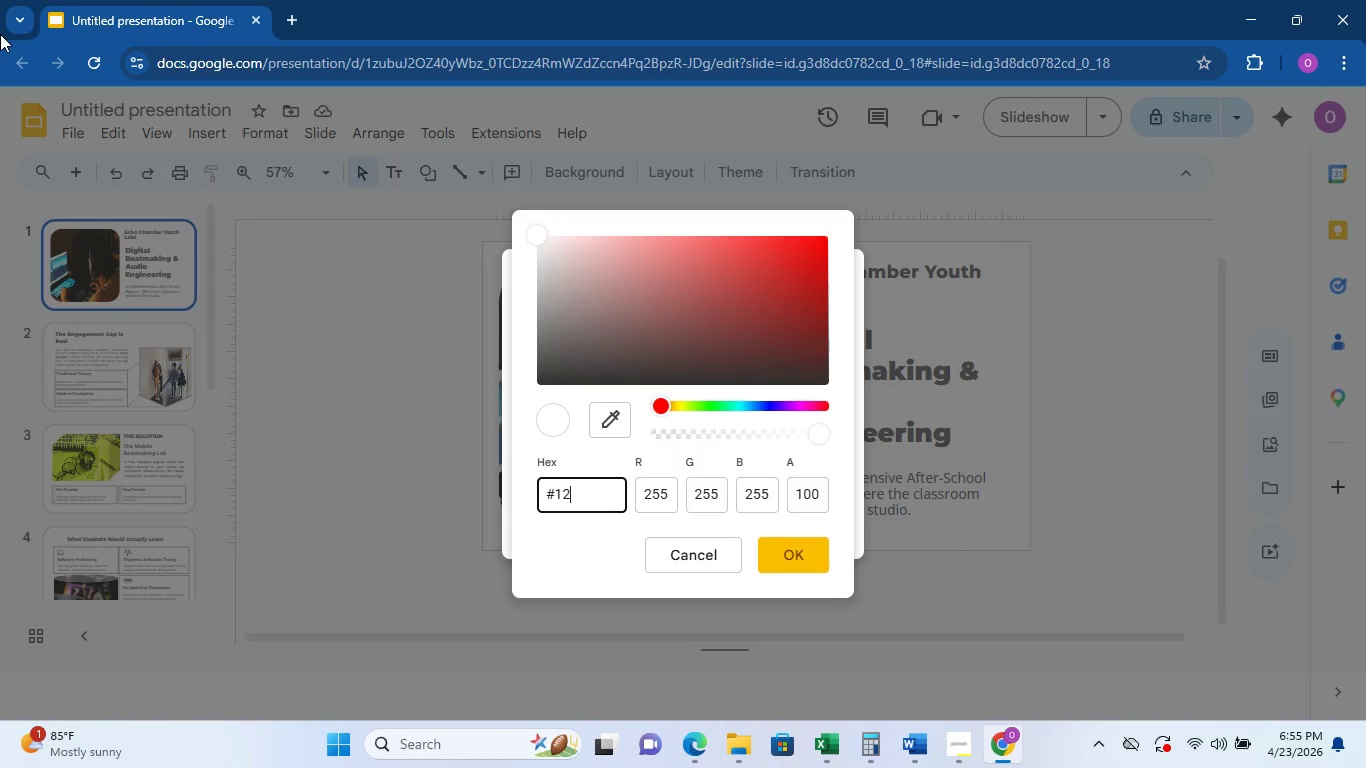 
type(1212)
 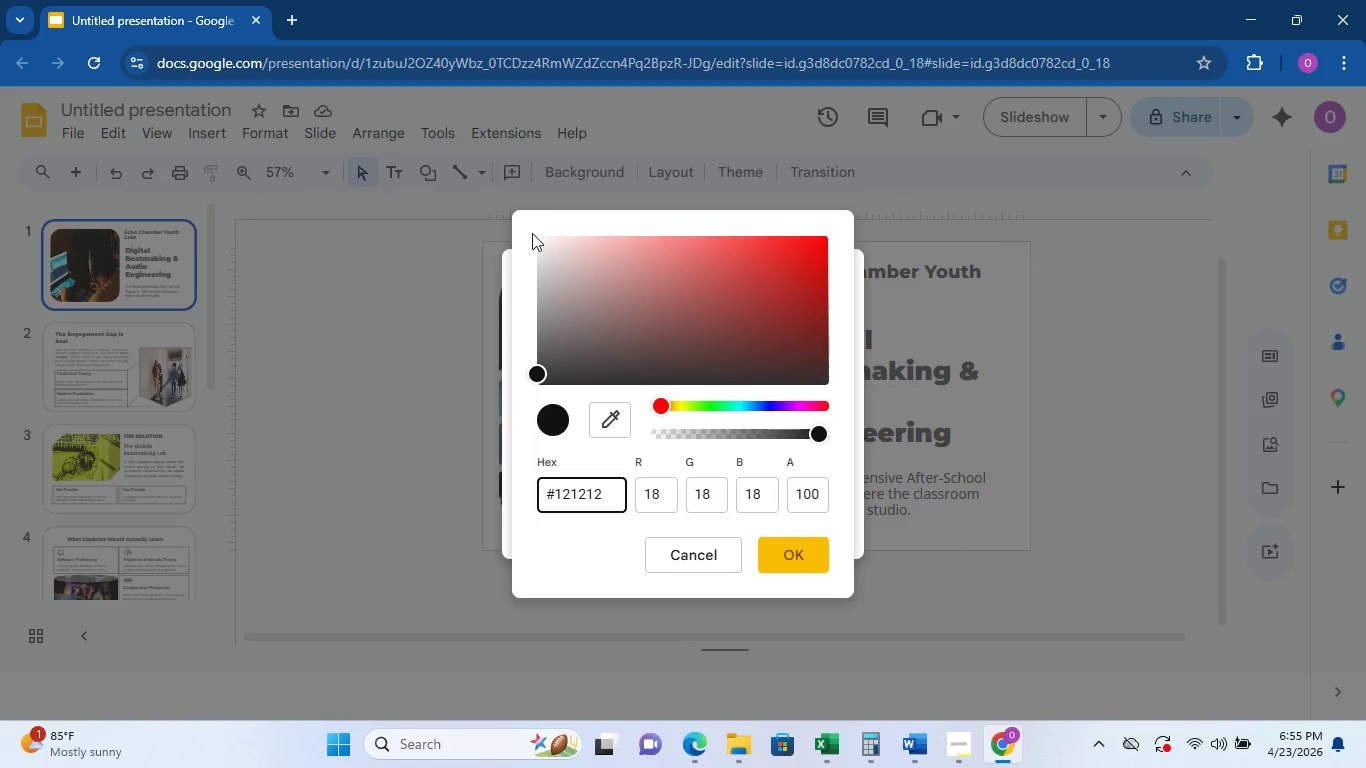 
wait(7.95)
 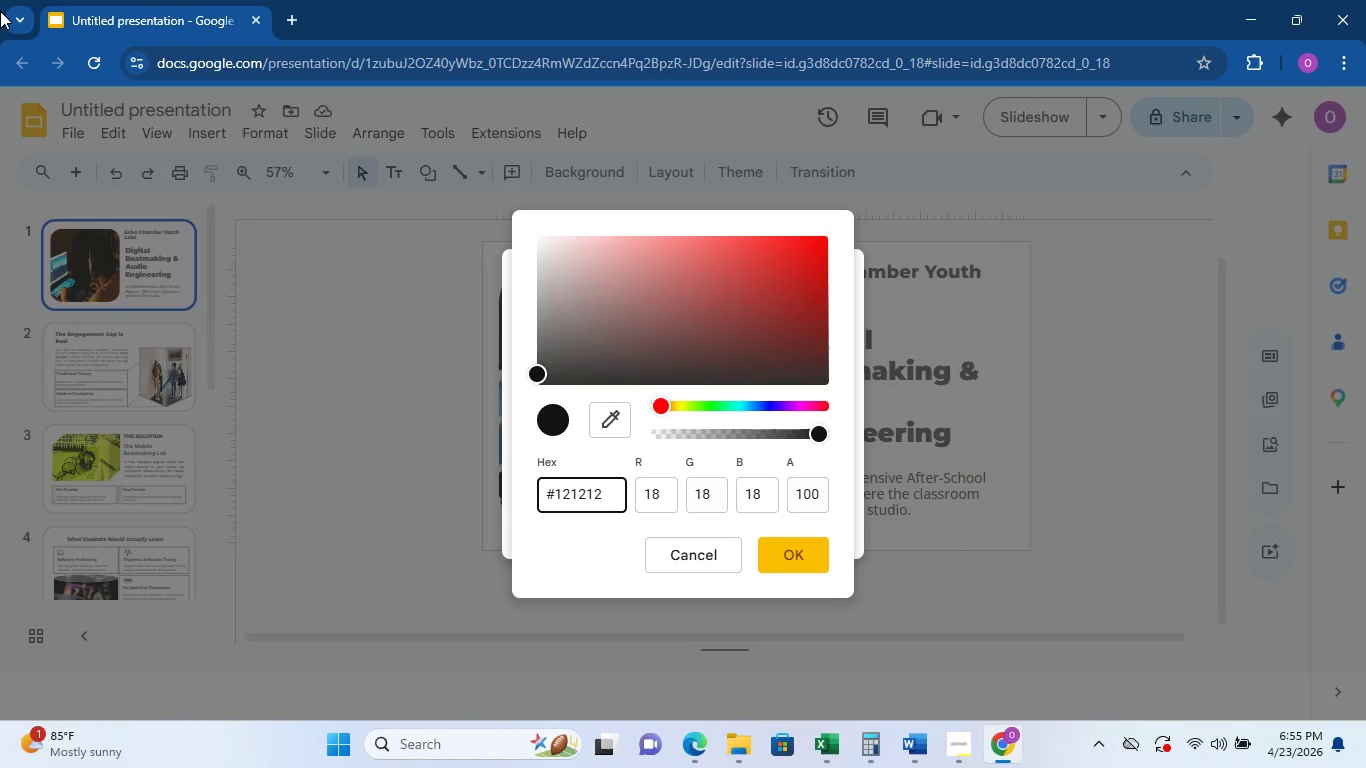 
left_click([812, 552])
 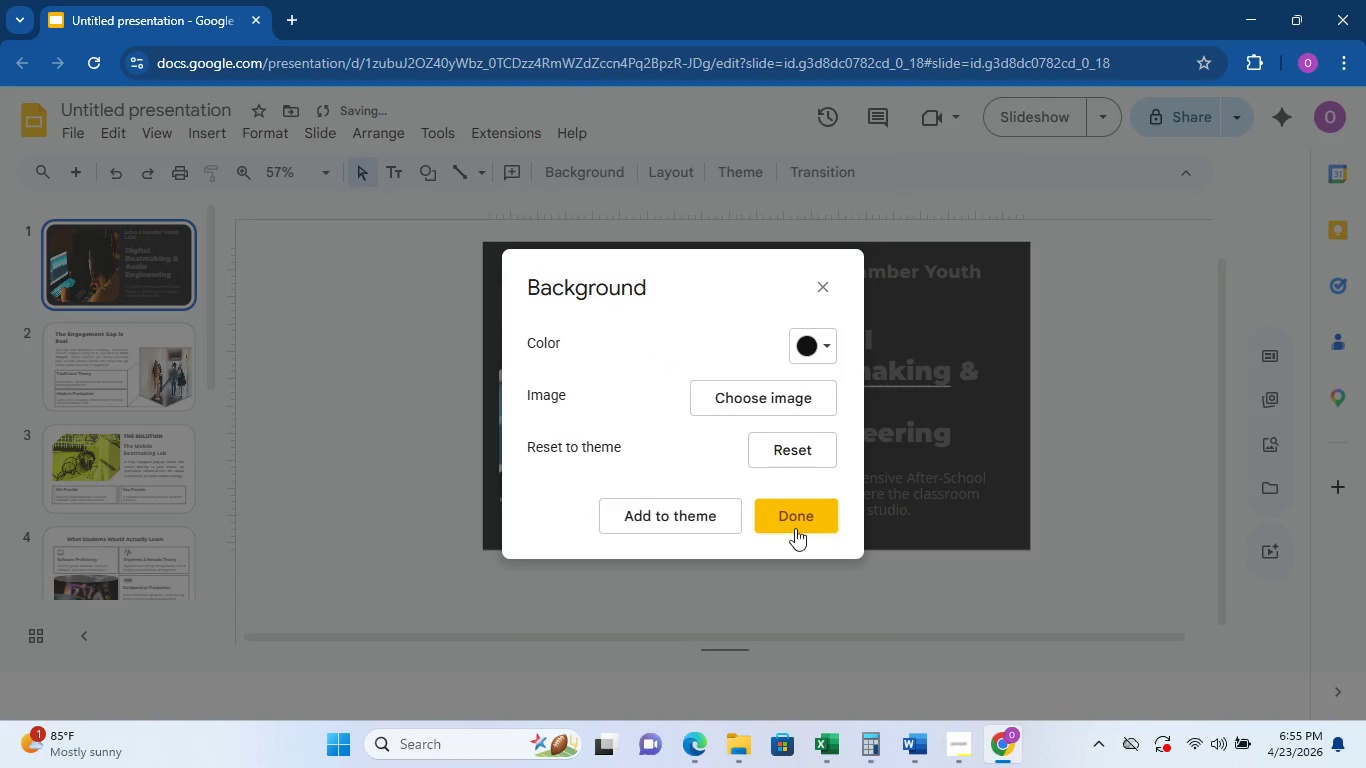 
left_click([798, 518])
 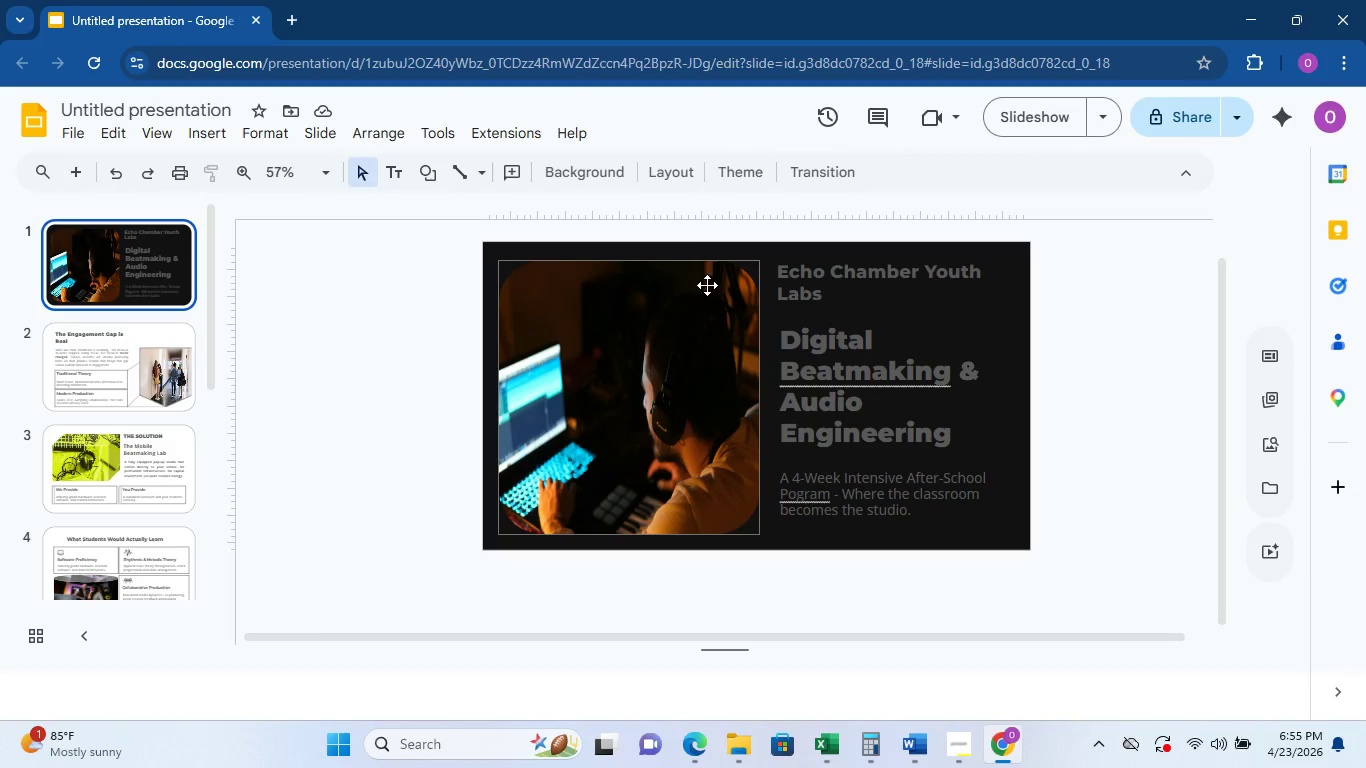 
wait(12.36)
 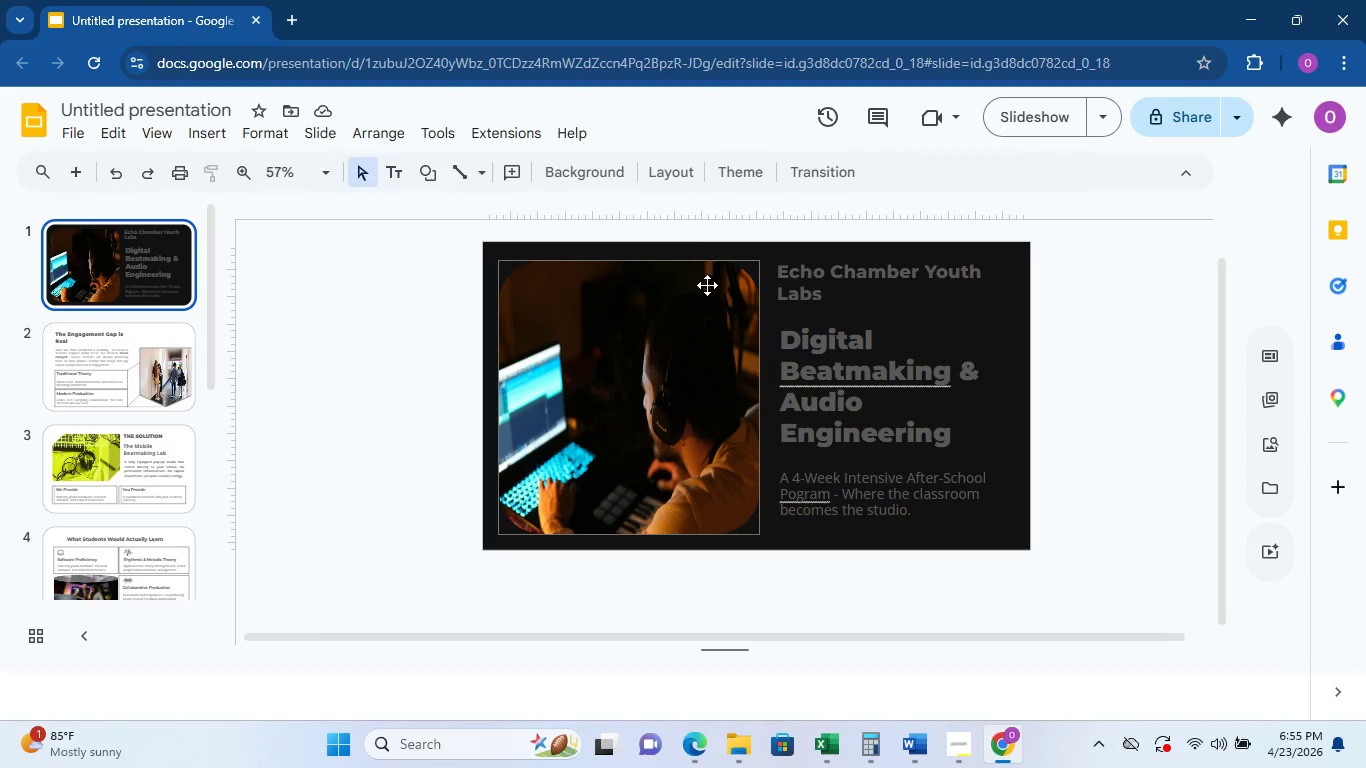 
left_click([938, 258])
 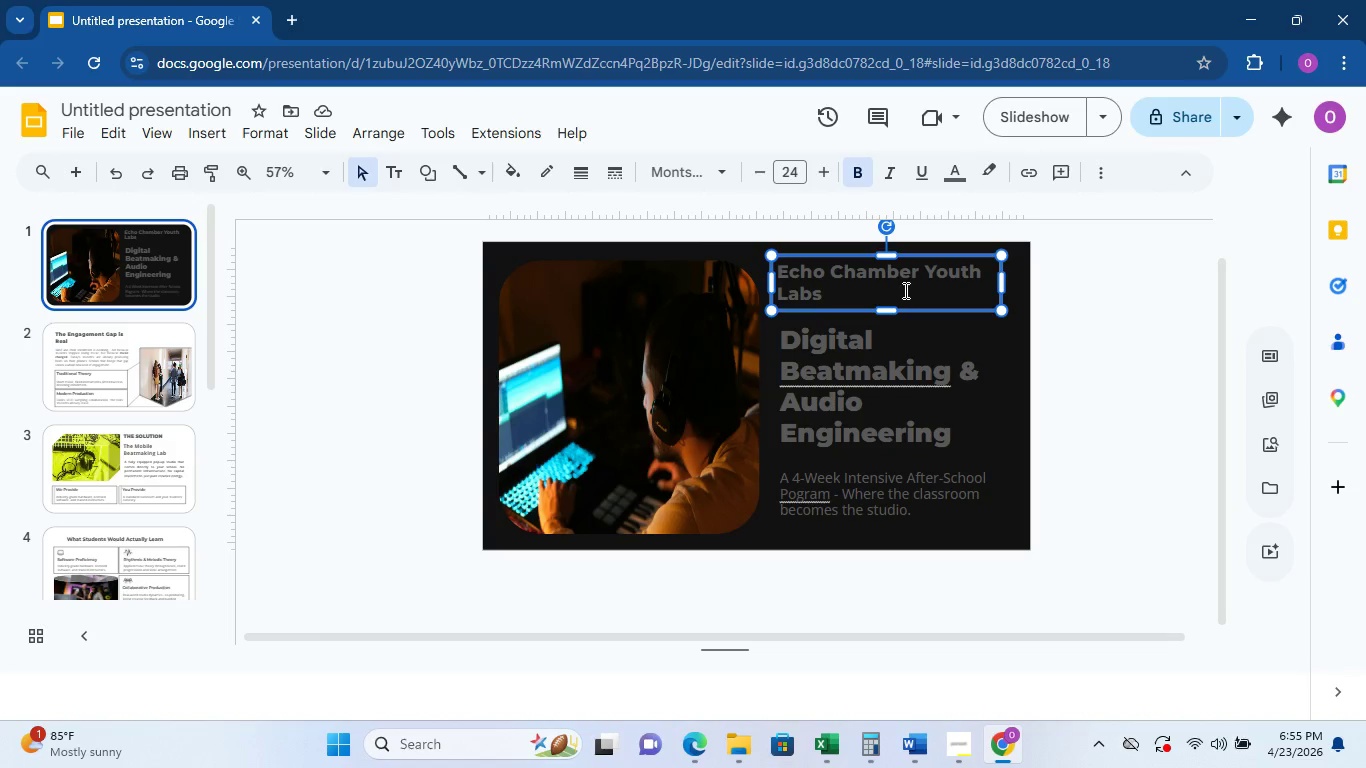 
wait(5.3)
 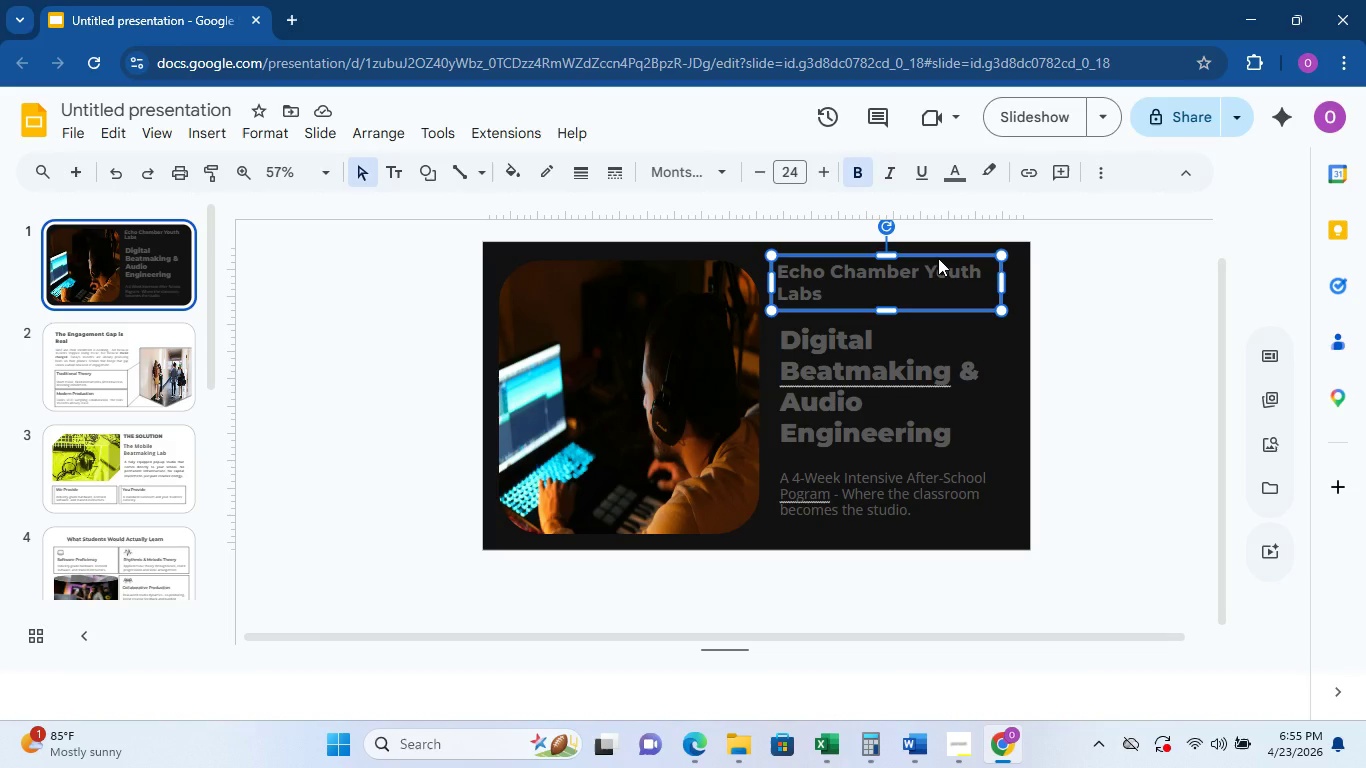 
double_click([920, 272])
 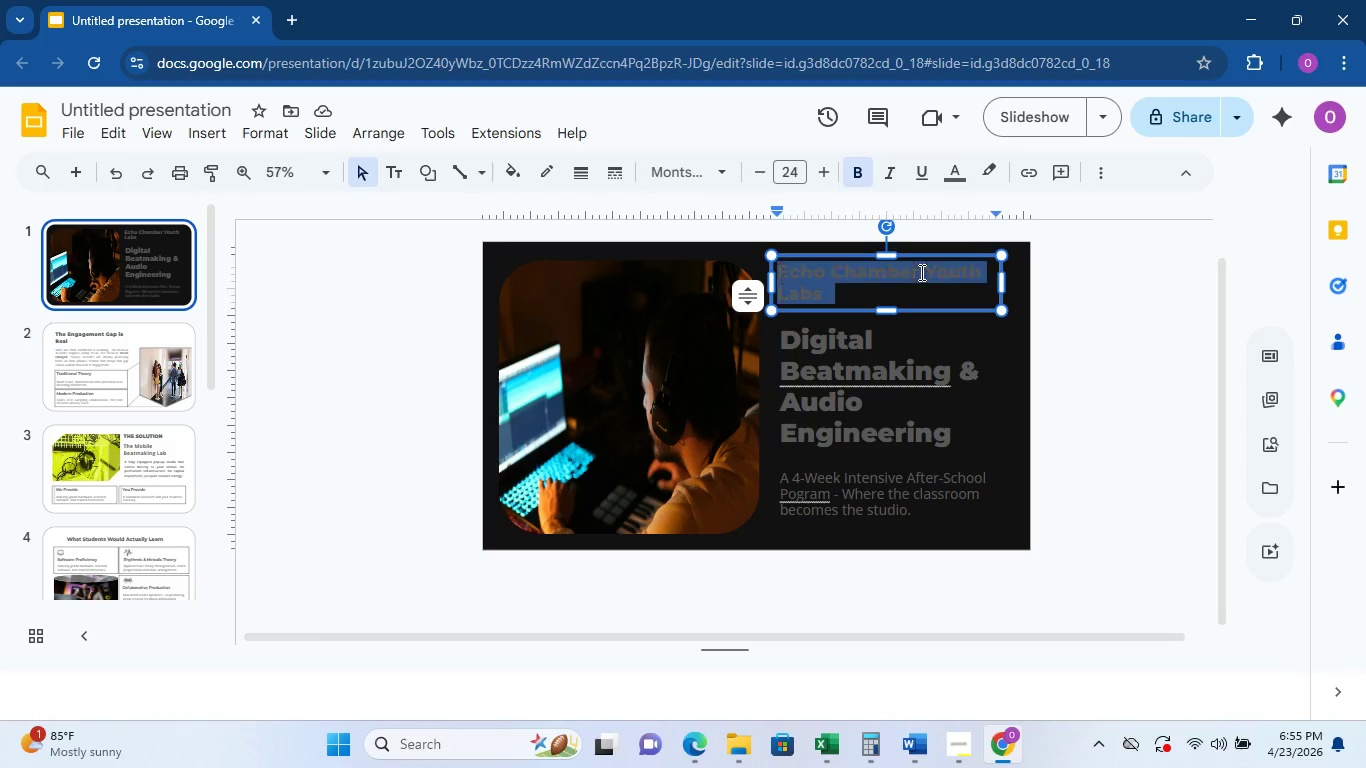 
triple_click([920, 272])
 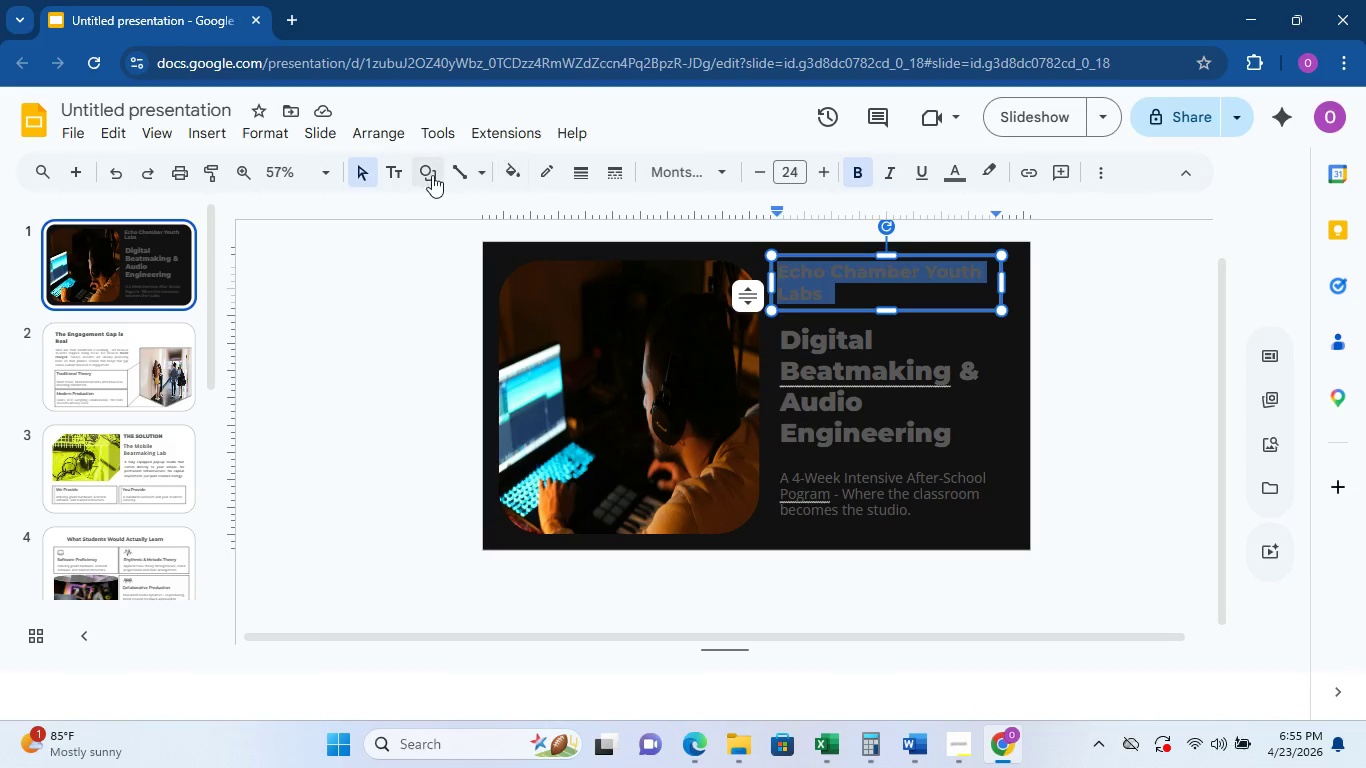 
left_click([517, 170])
 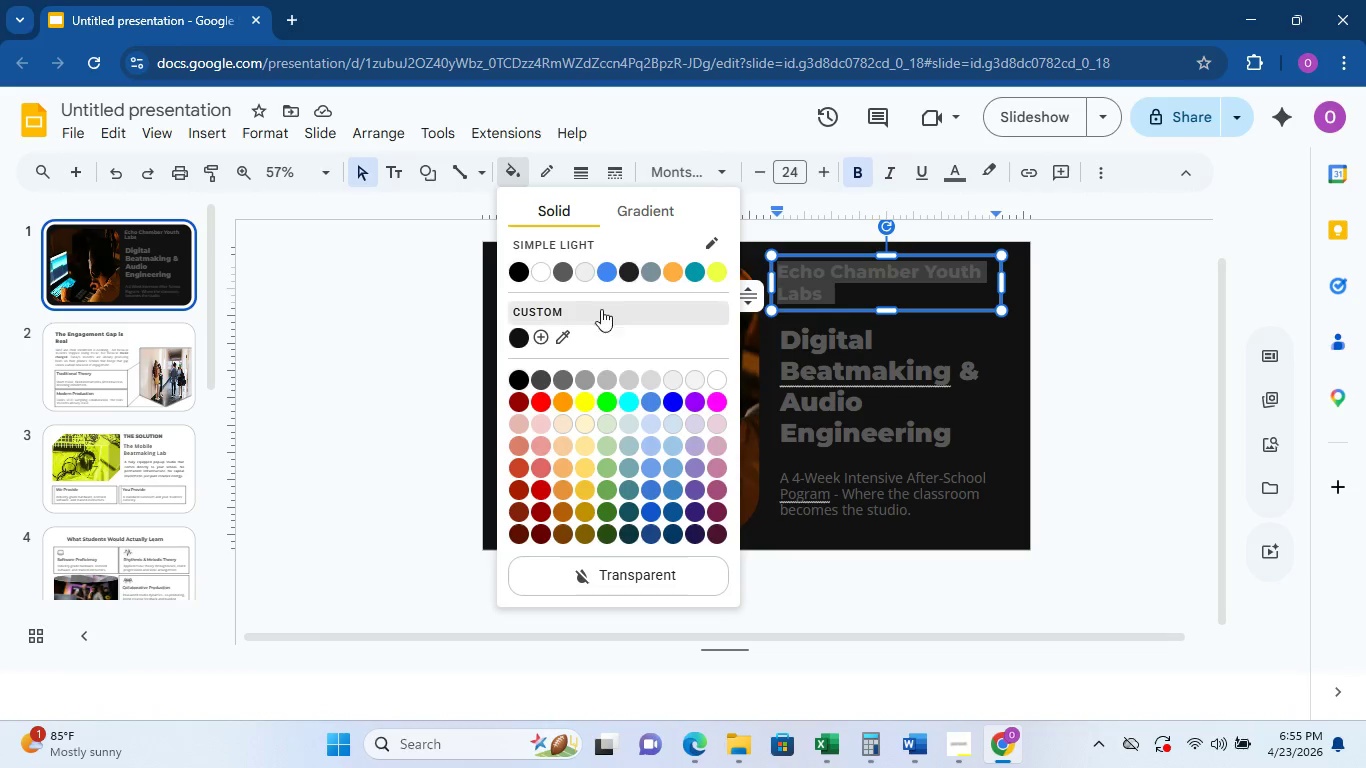 
left_click([566, 310])
 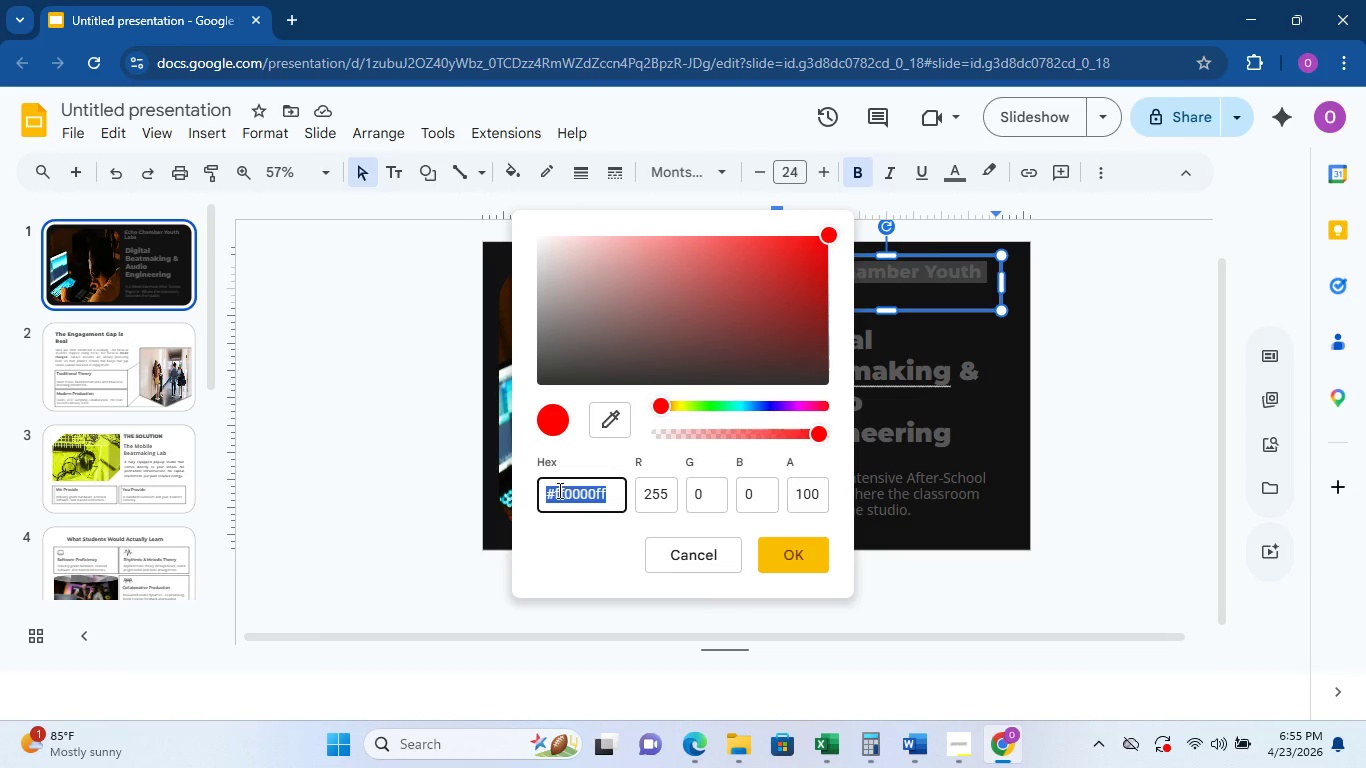 
left_click([626, 496])
 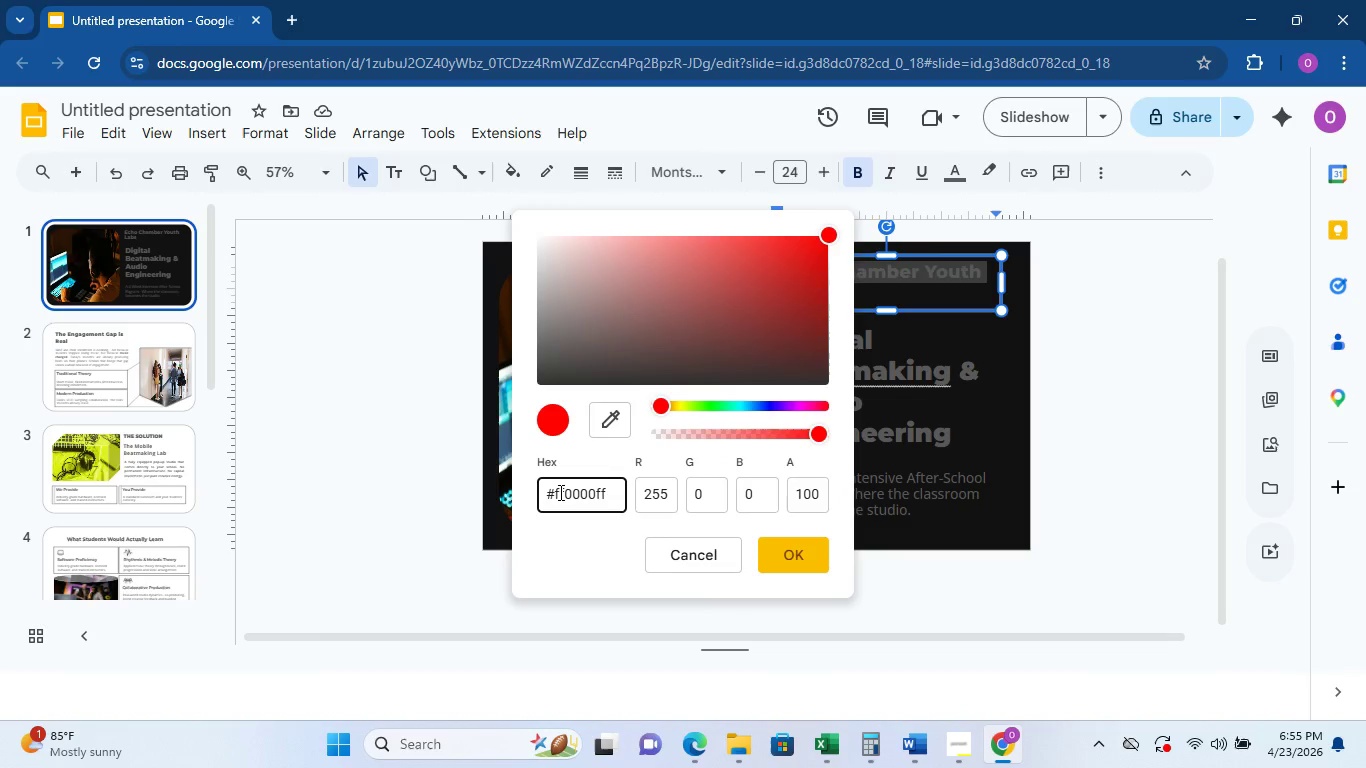 
left_click_drag(start_coordinate=[555, 492], to_coordinate=[686, 508])
 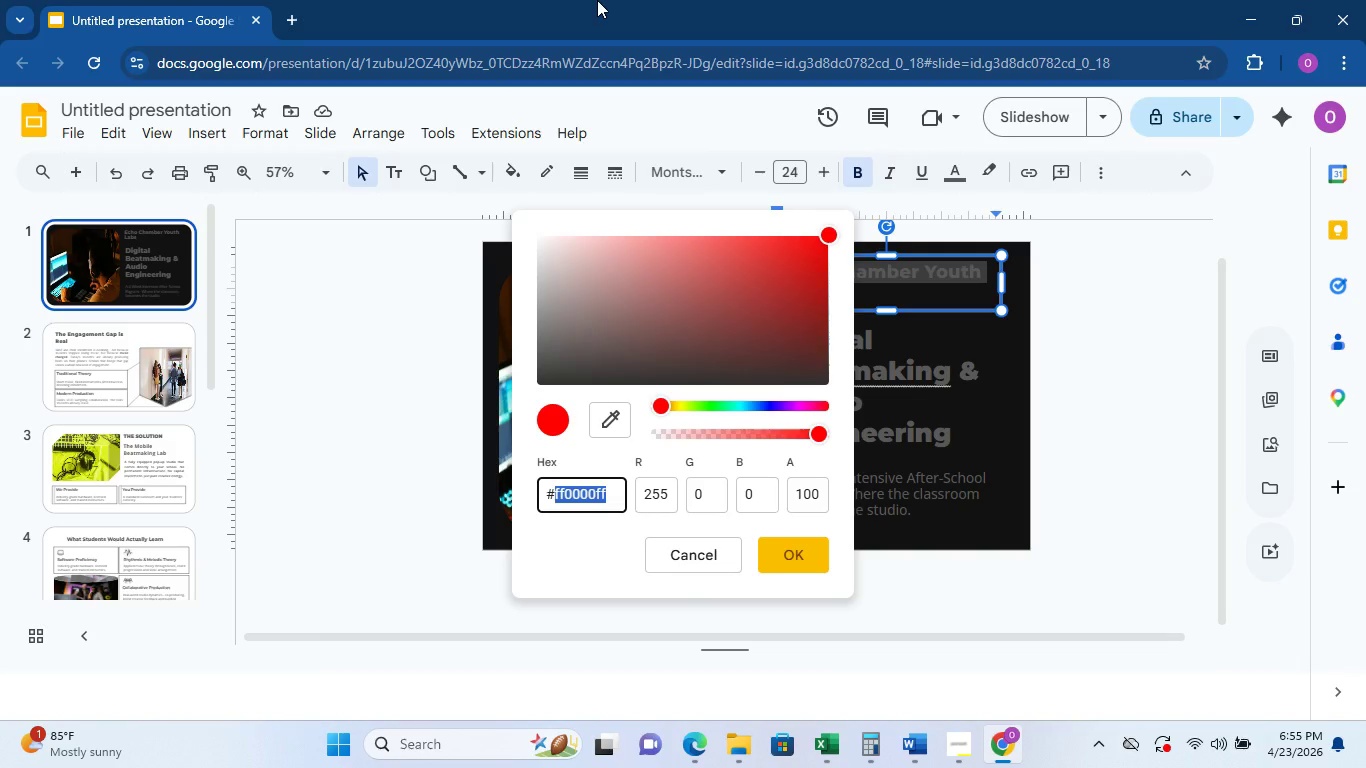 
wait(11.81)
 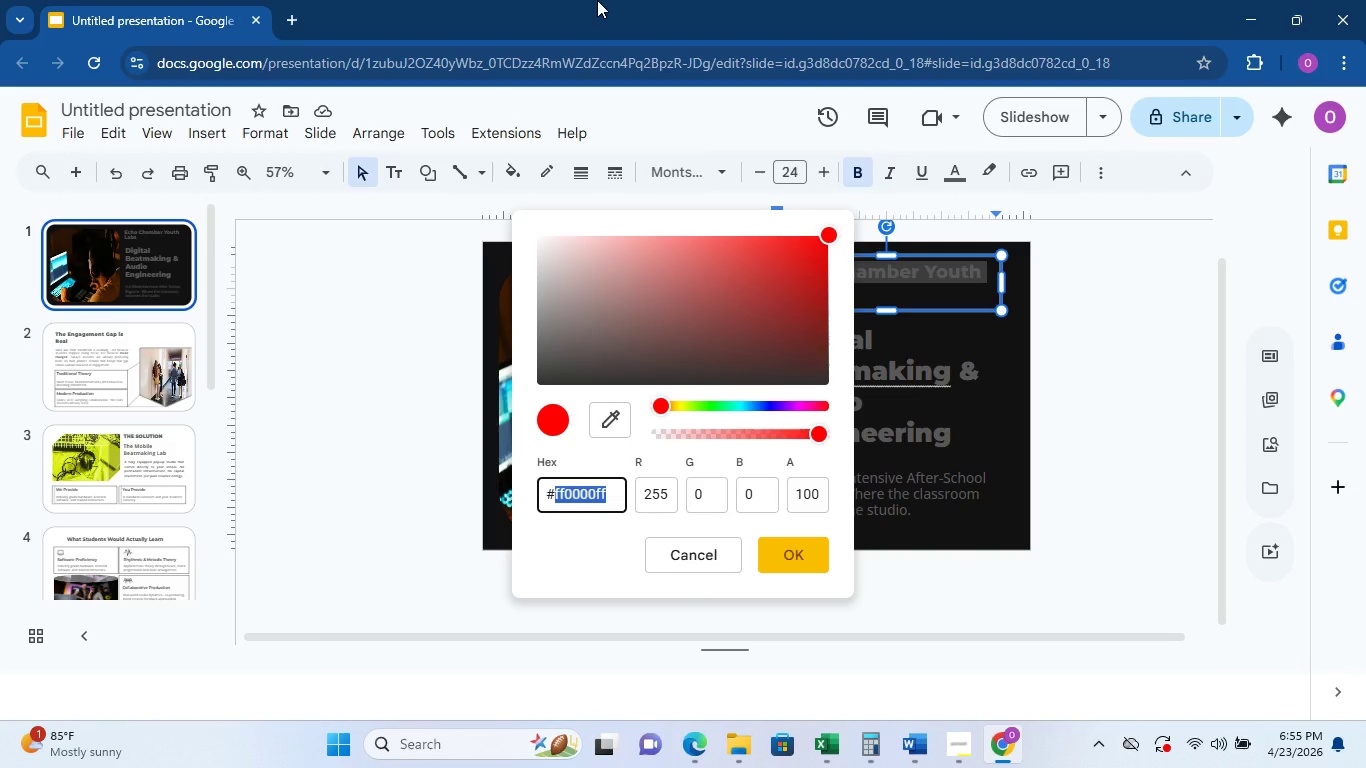 
type(ccf000)
 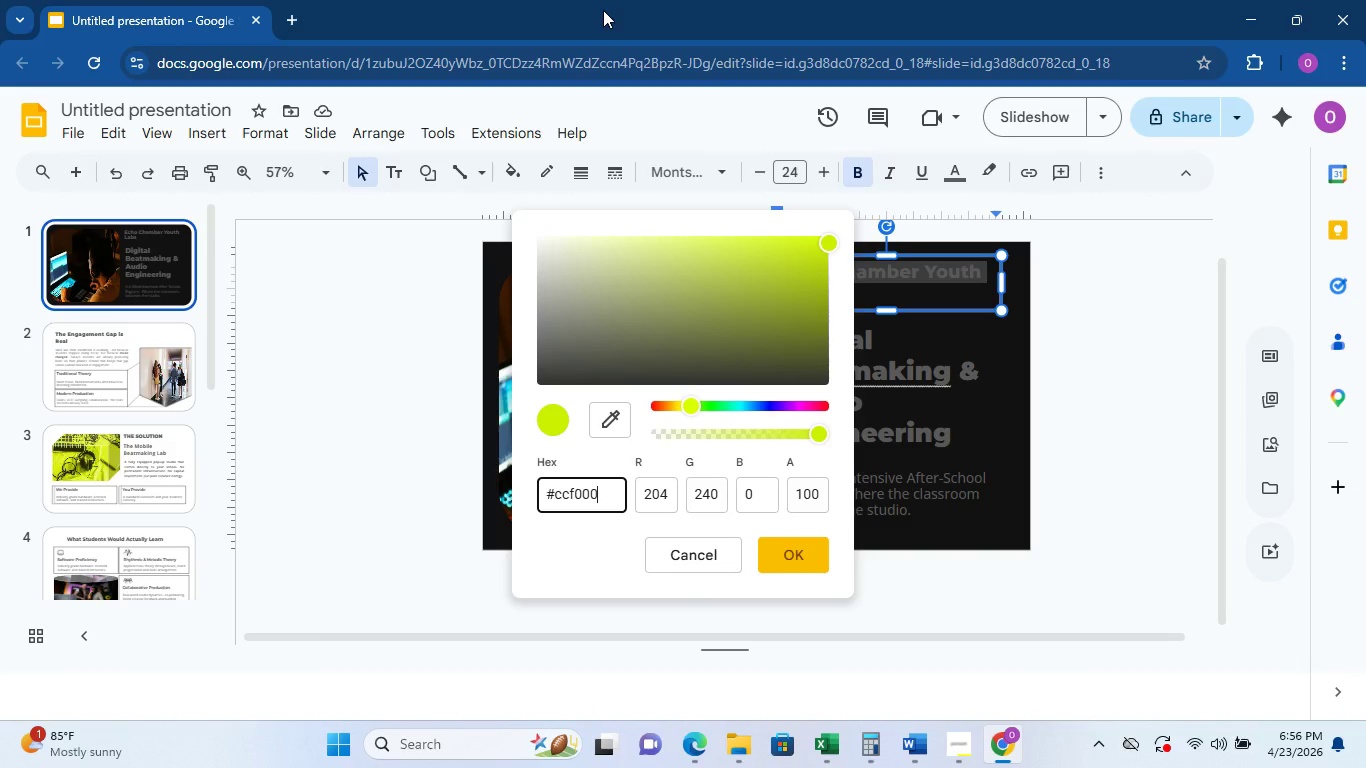 
key(Backspace)
 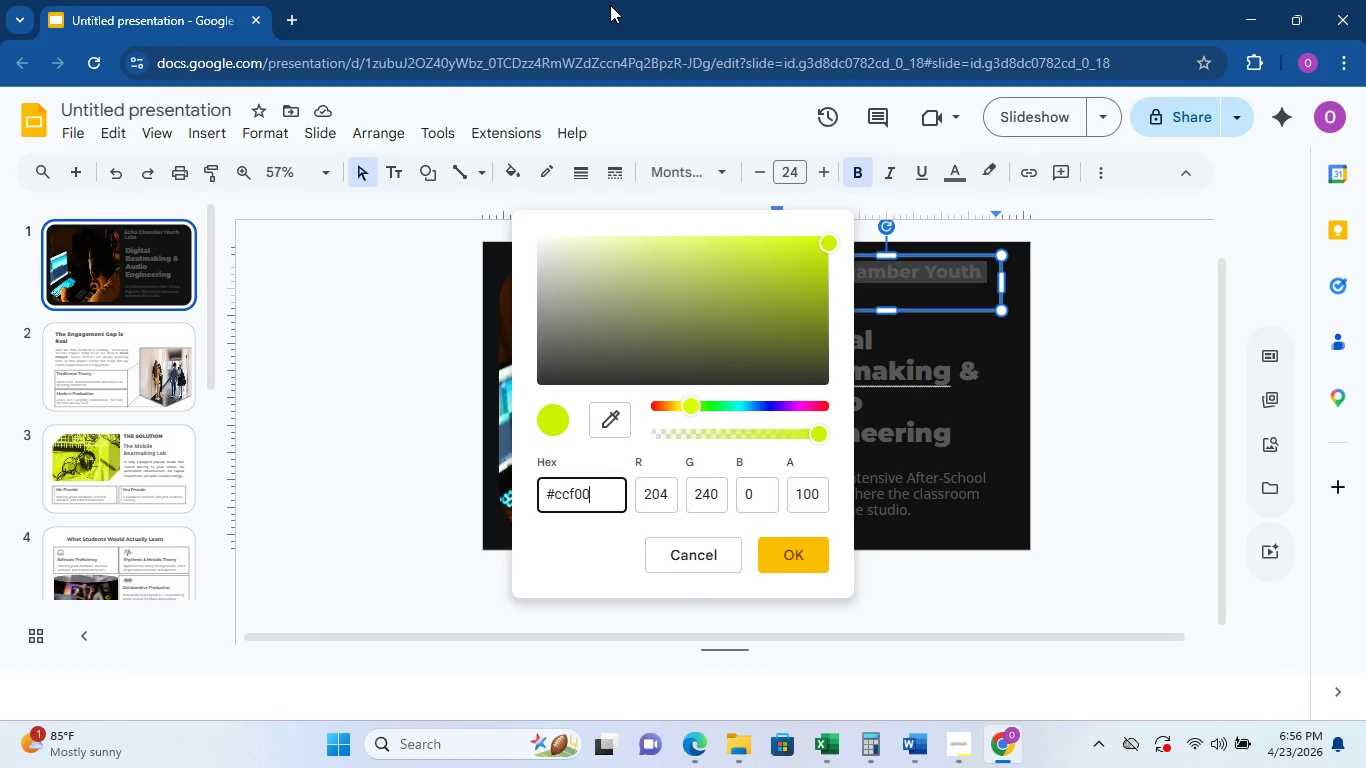 
key(Backspace)
key(Backspace)
type(fo)
 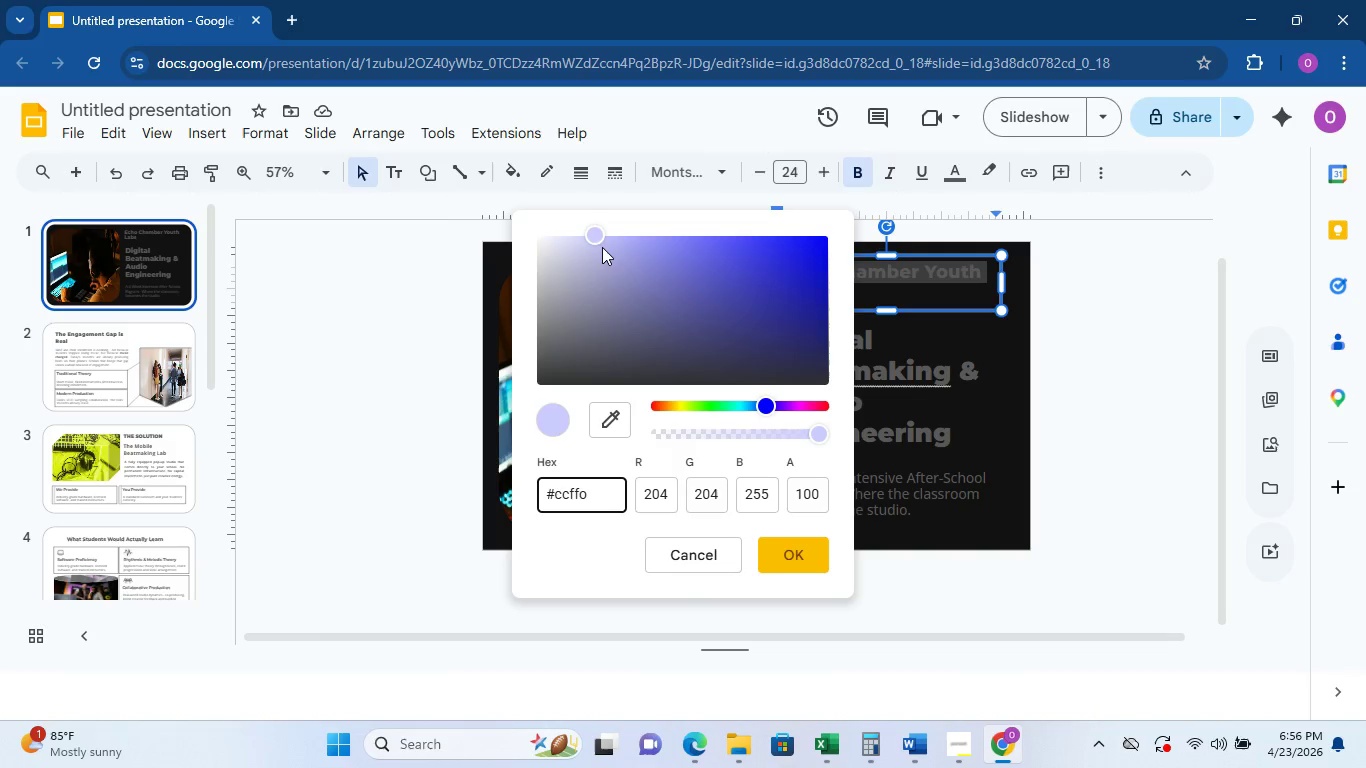 
wait(13.56)
 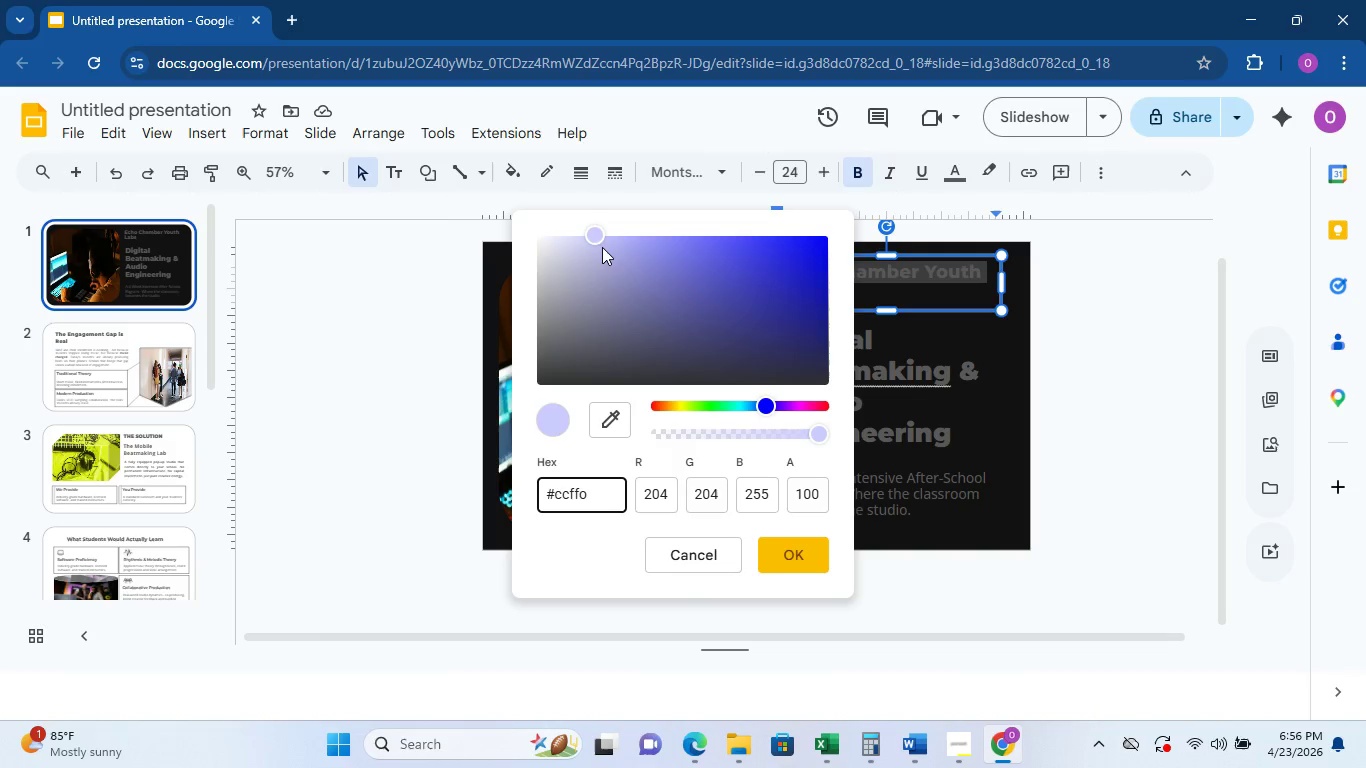 
left_click([599, 237])
 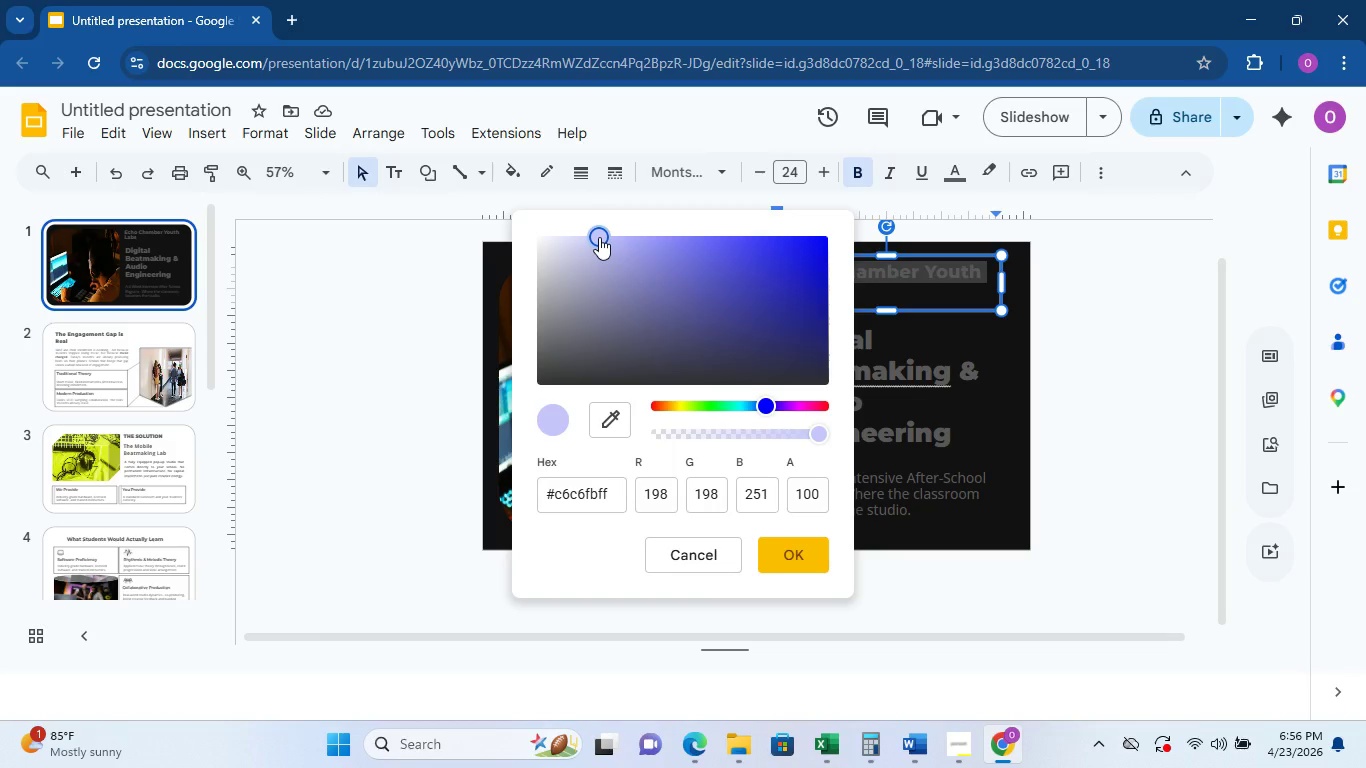 
left_click_drag(start_coordinate=[599, 237], to_coordinate=[586, 243])
 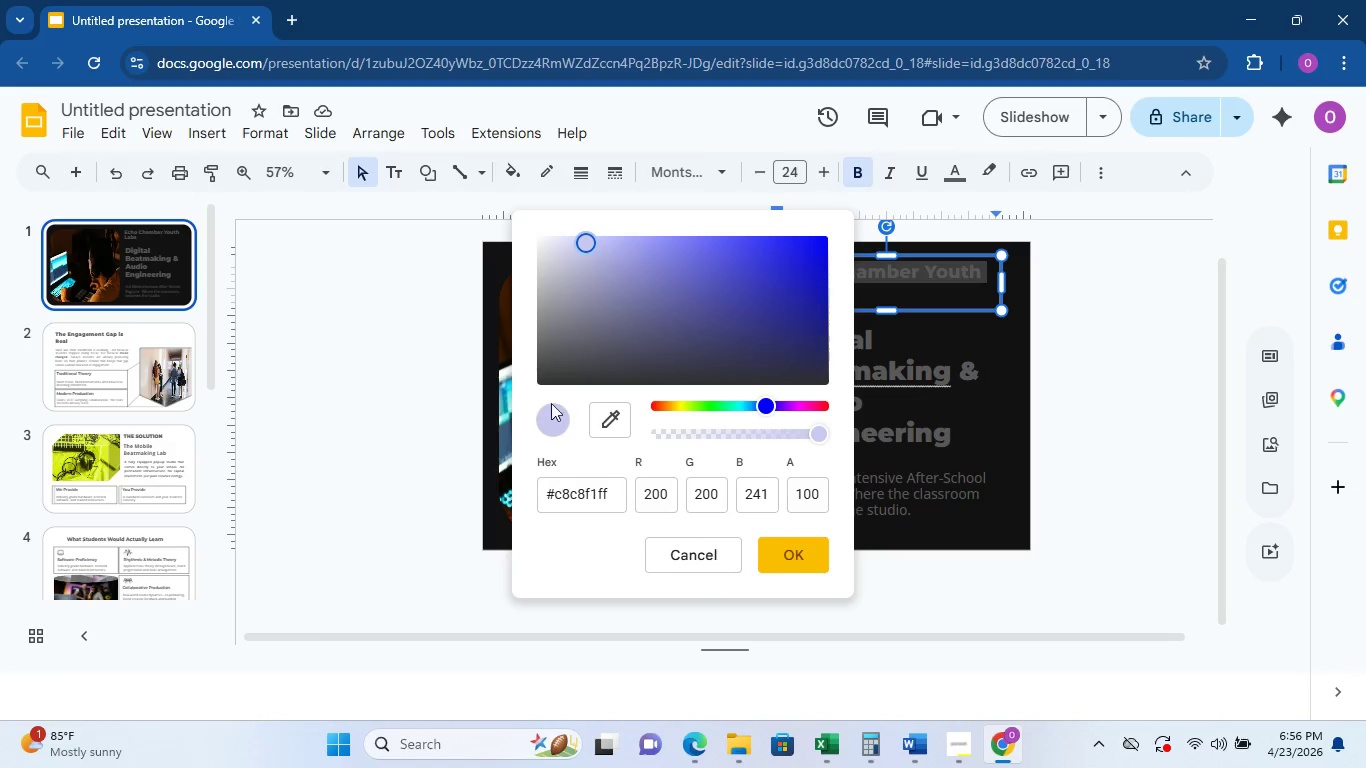 
left_click_drag(start_coordinate=[561, 489], to_coordinate=[652, 495])
 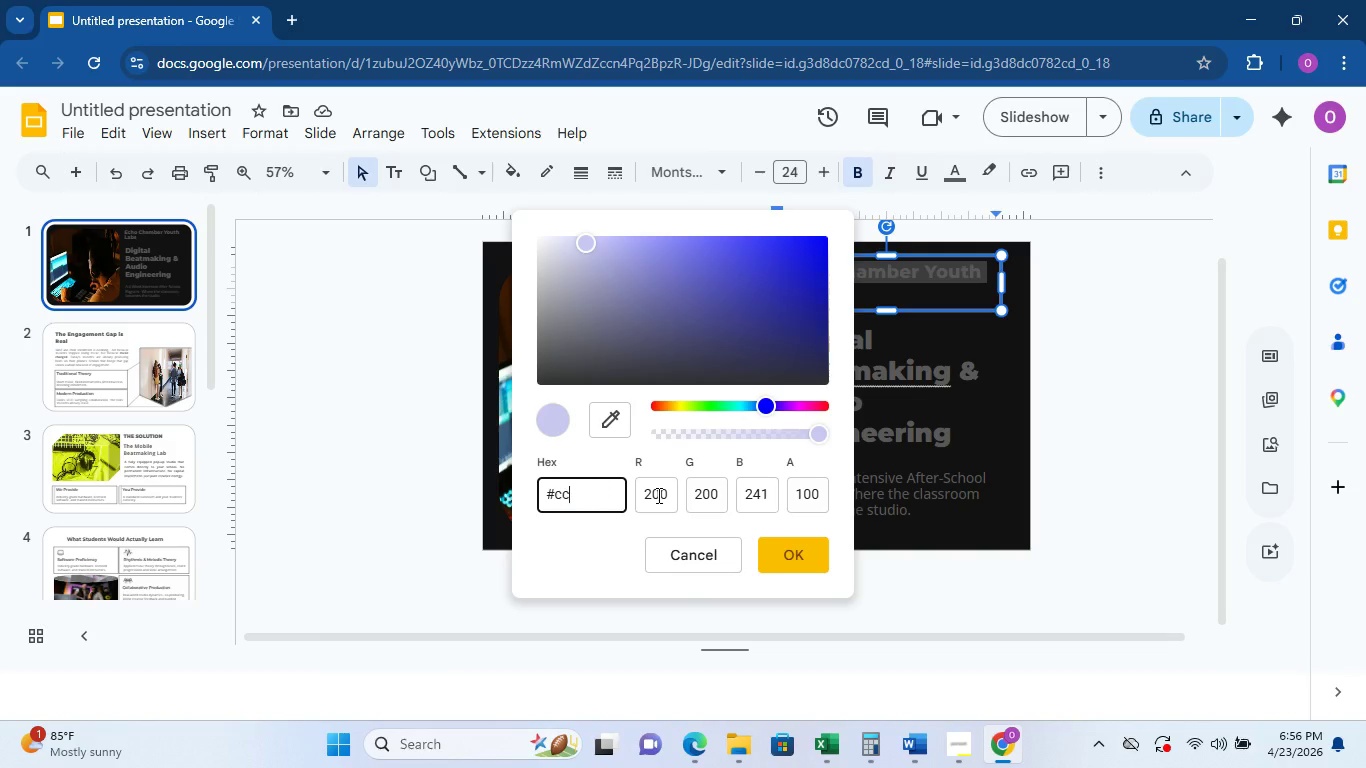 
type(cff00)
 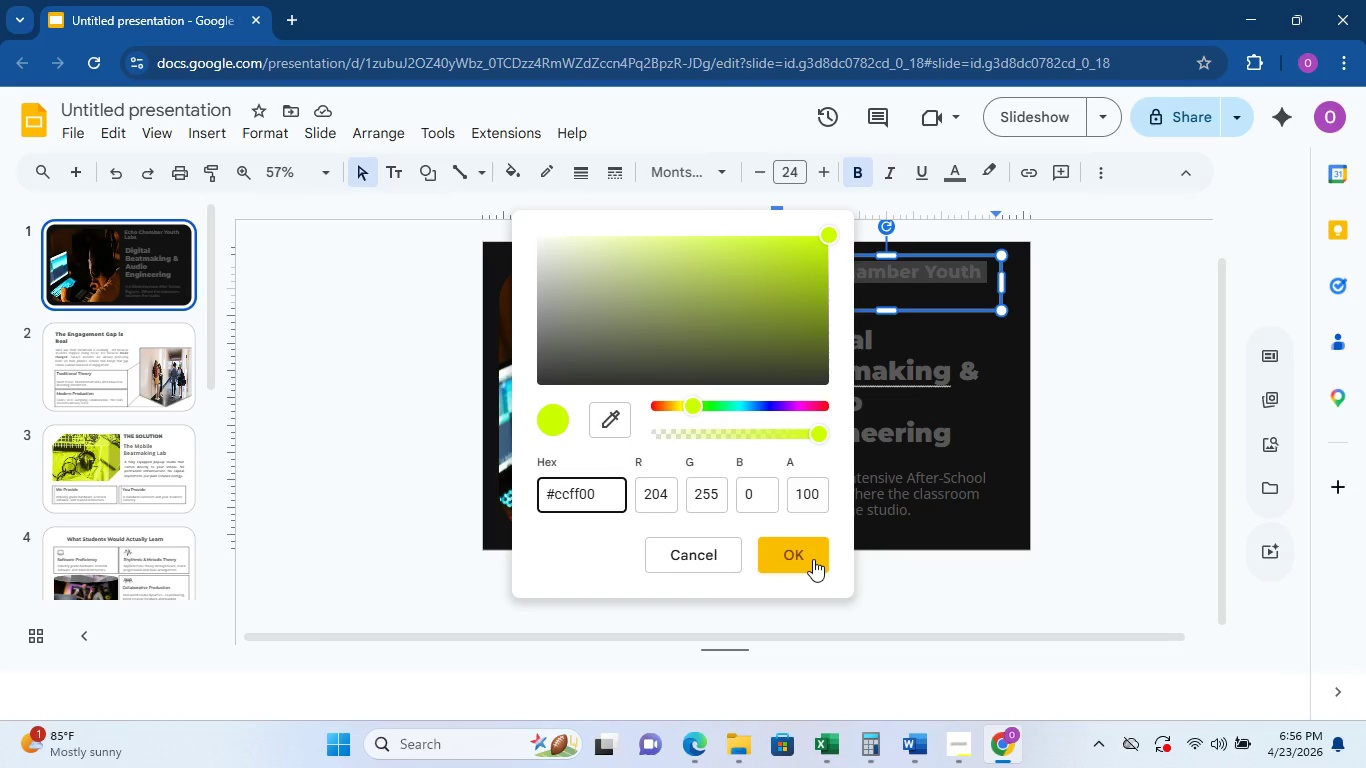 
wait(5.11)
 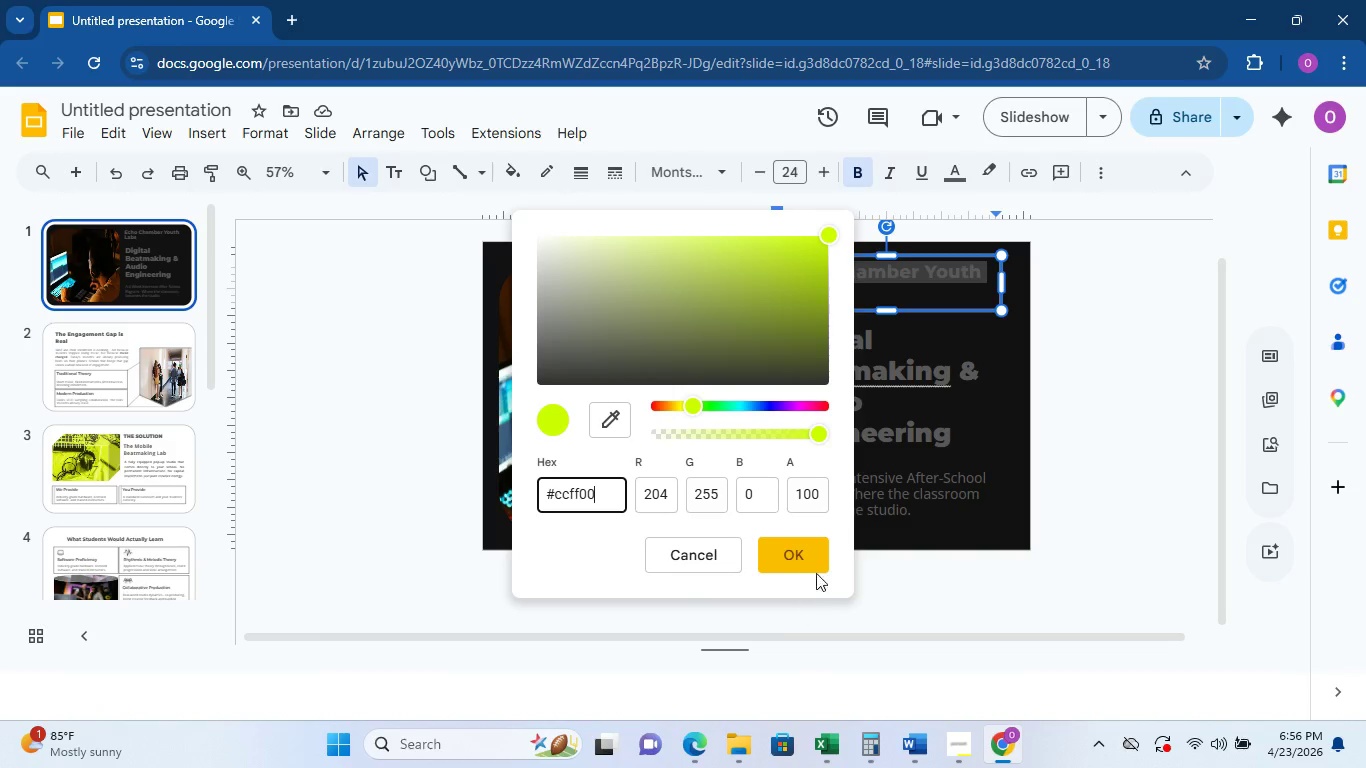 
left_click([813, 559])
 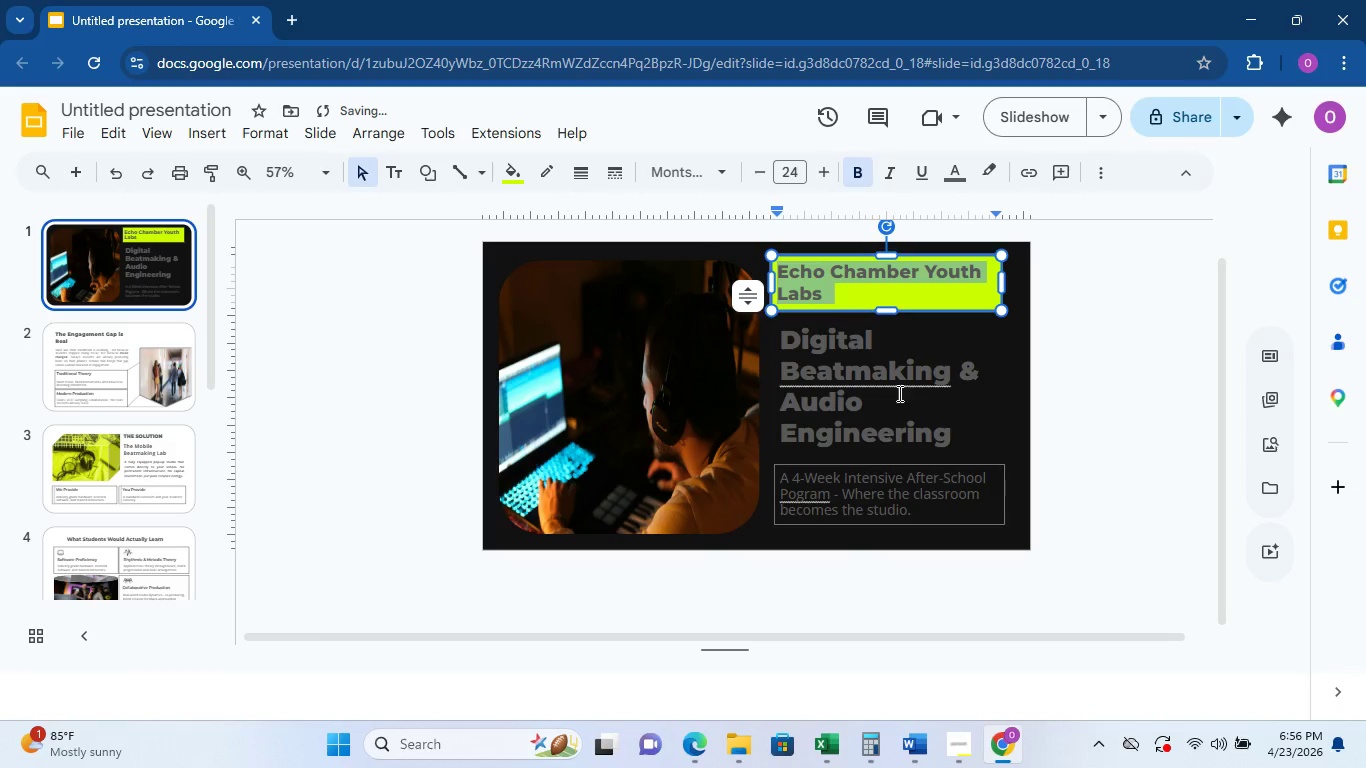 
left_click([1146, 350])
 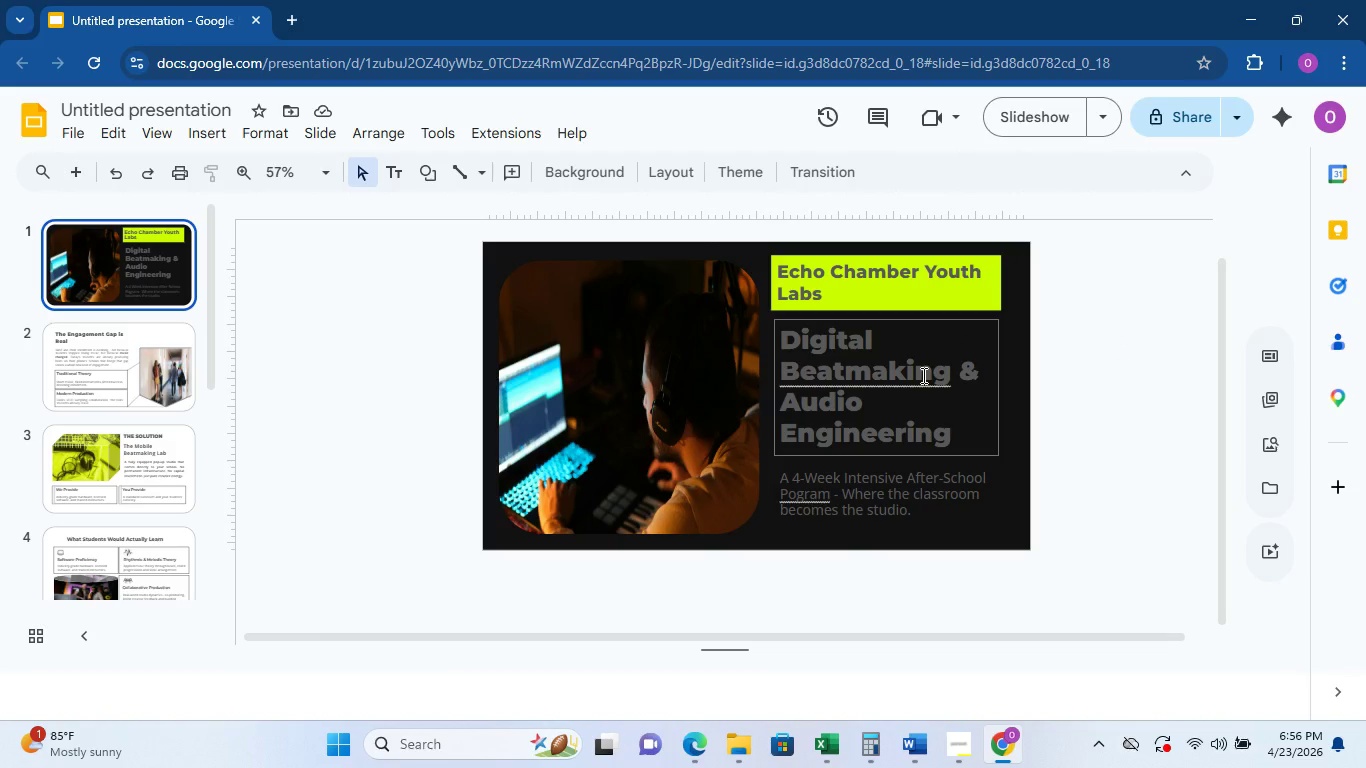 
wait(7.16)
 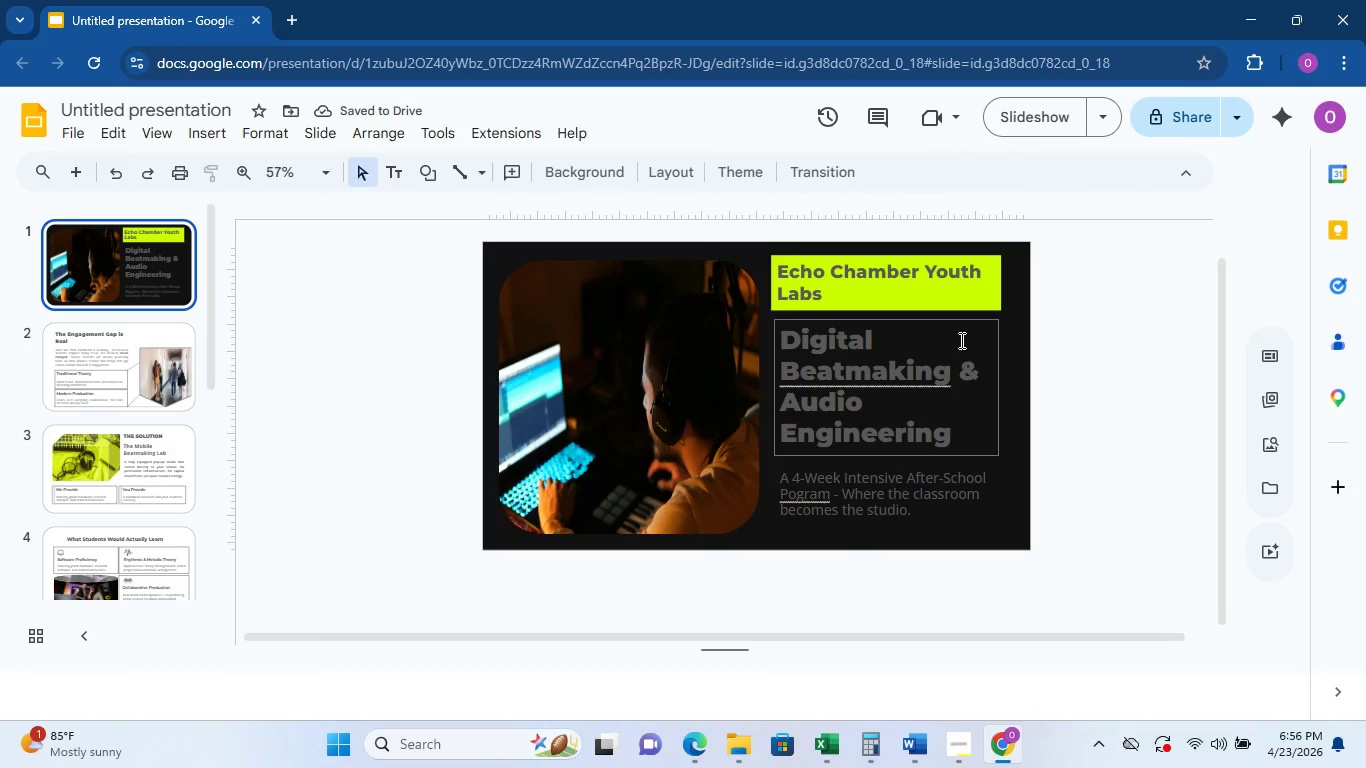 
left_click([858, 333])
 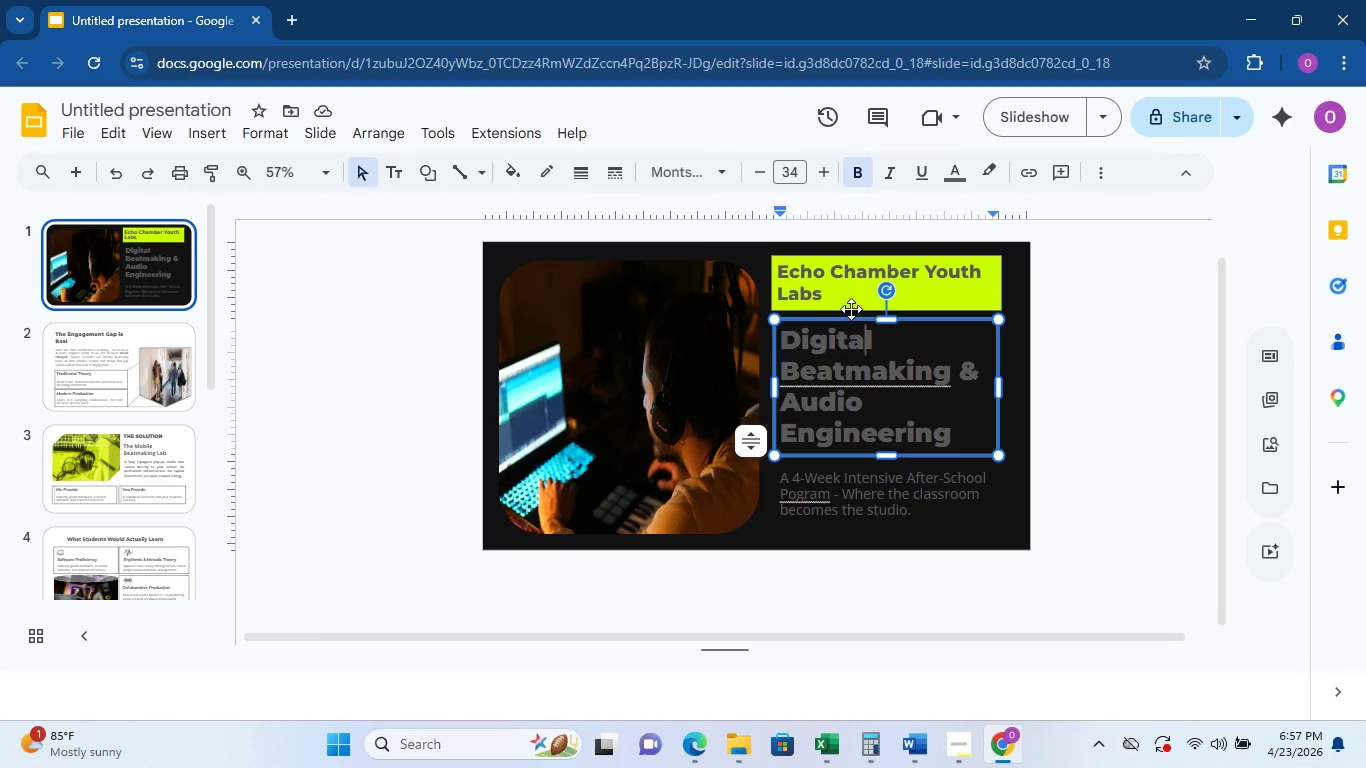 
wait(5.98)
 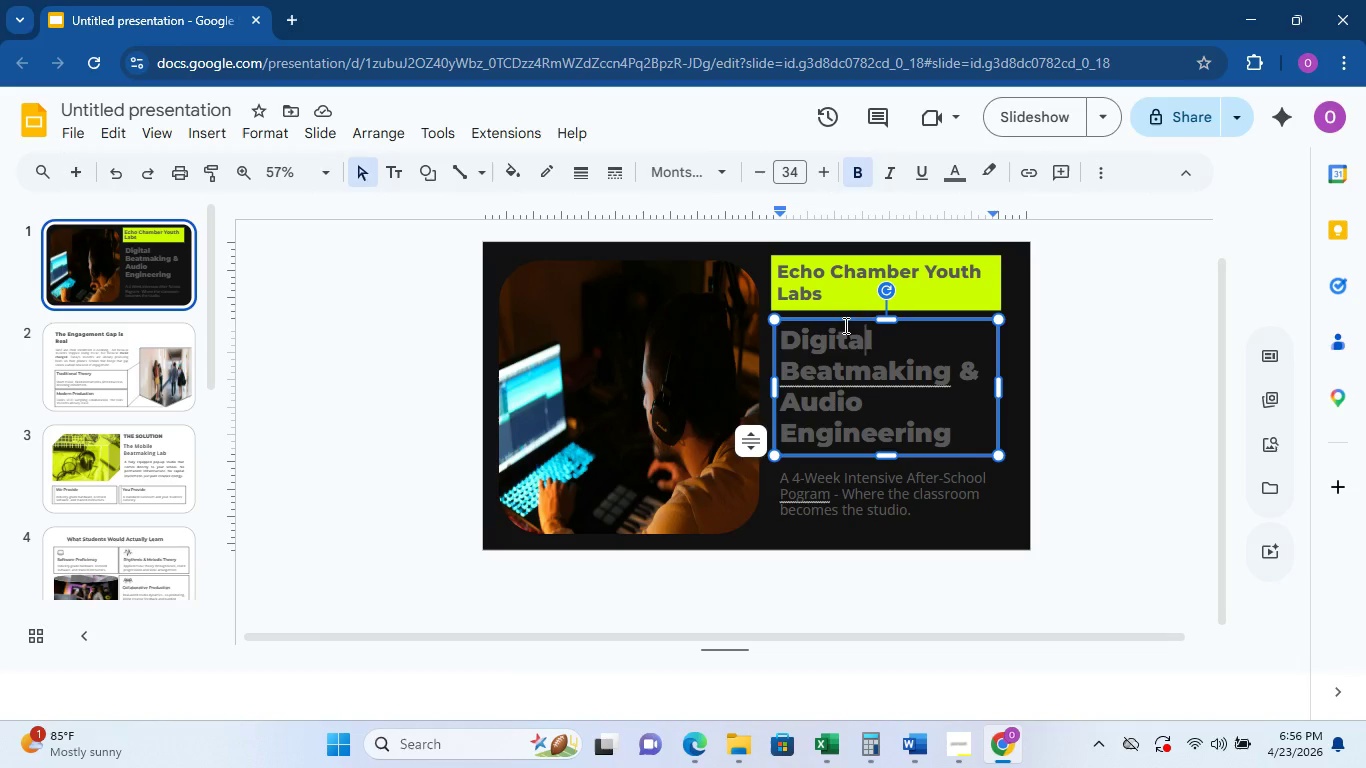 
left_click([877, 254])
 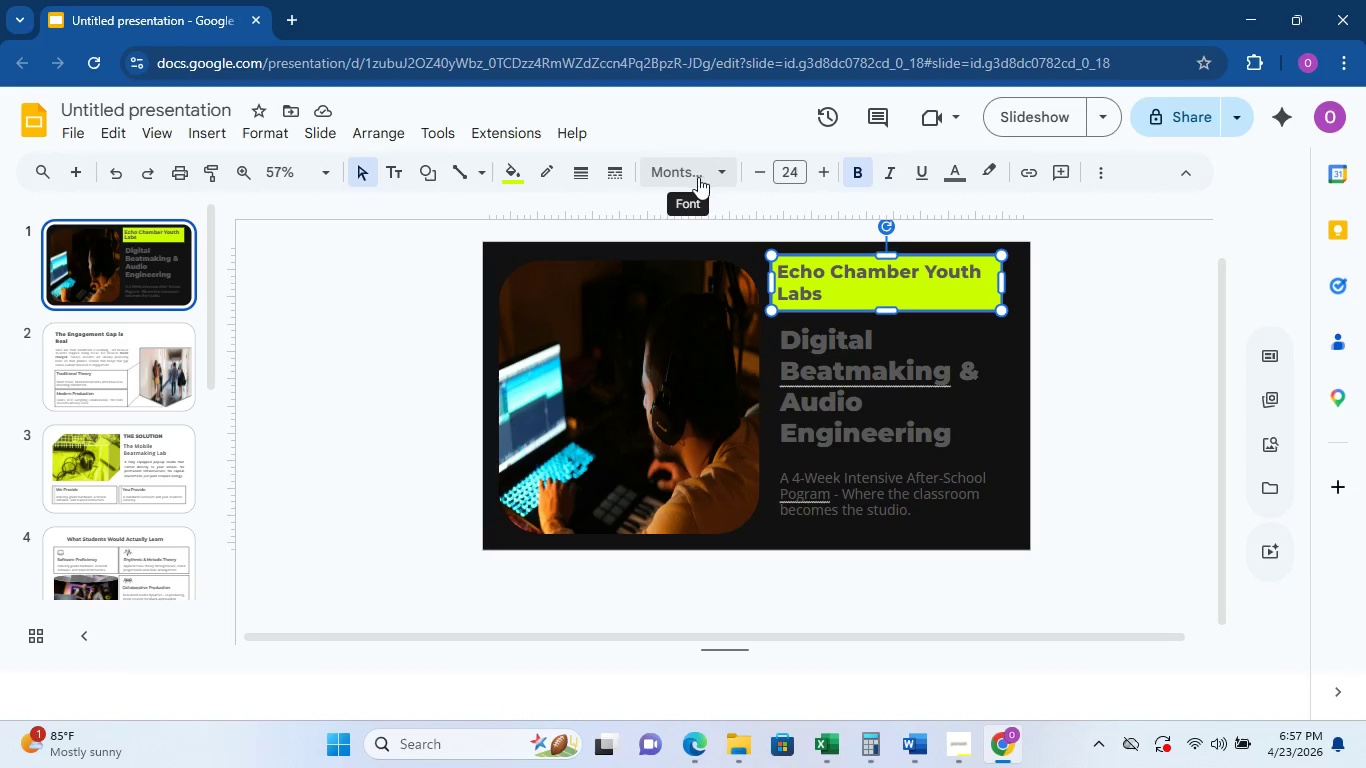 
left_click([824, 339])
 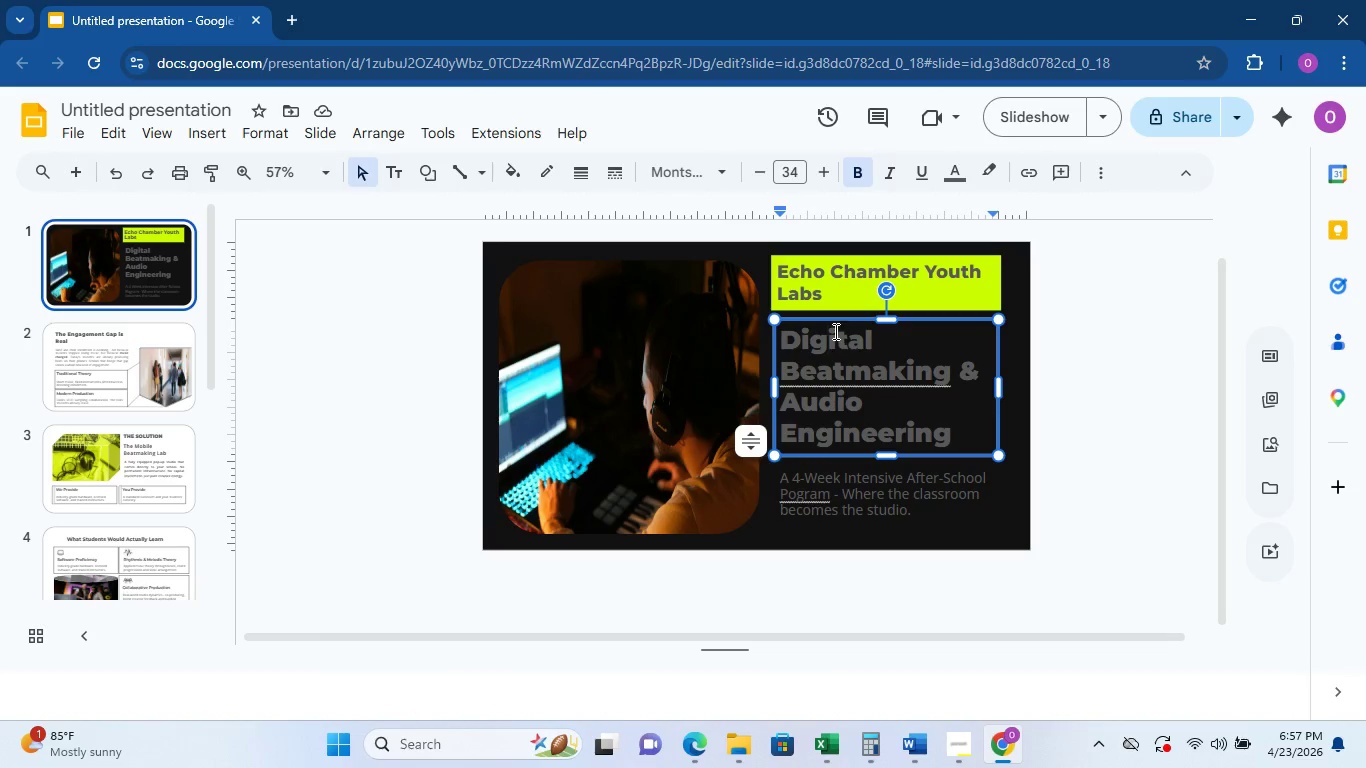 
left_click([838, 324])
 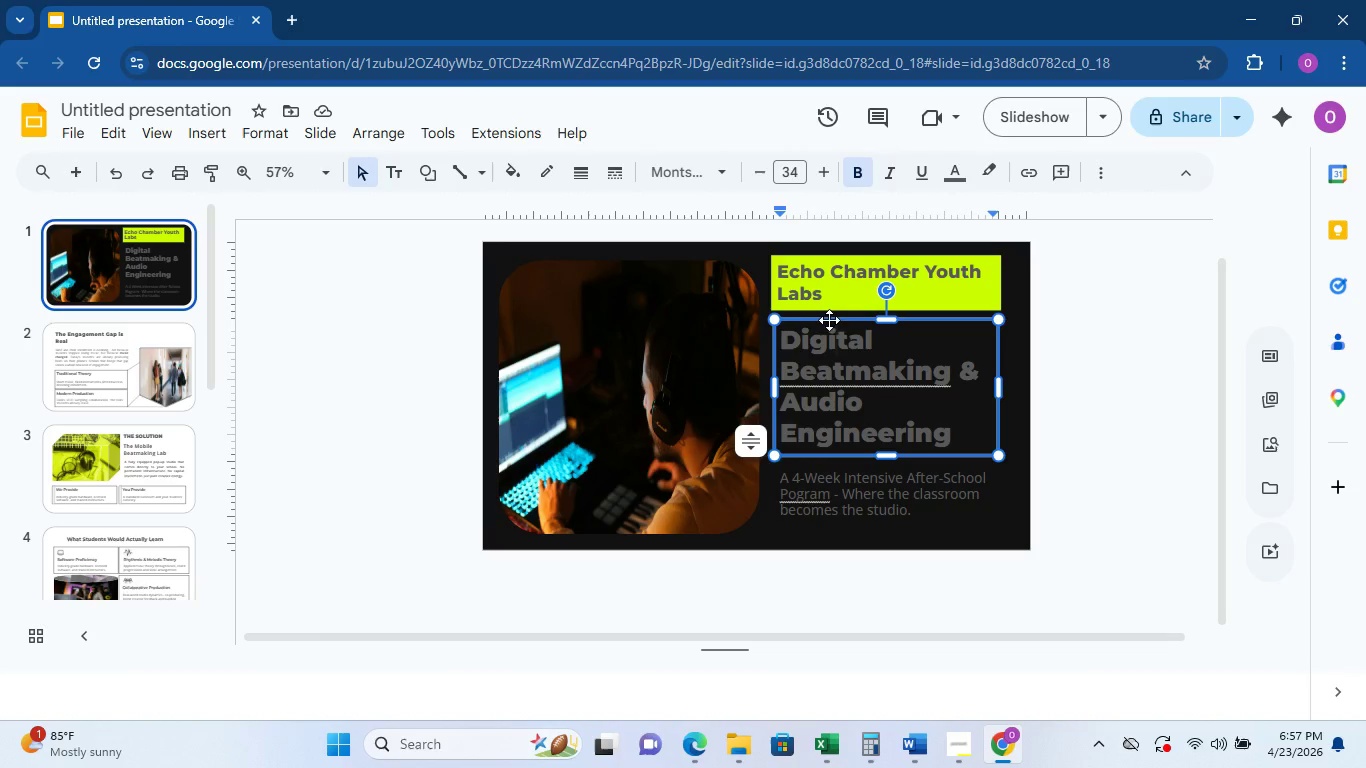 
left_click([830, 319])
 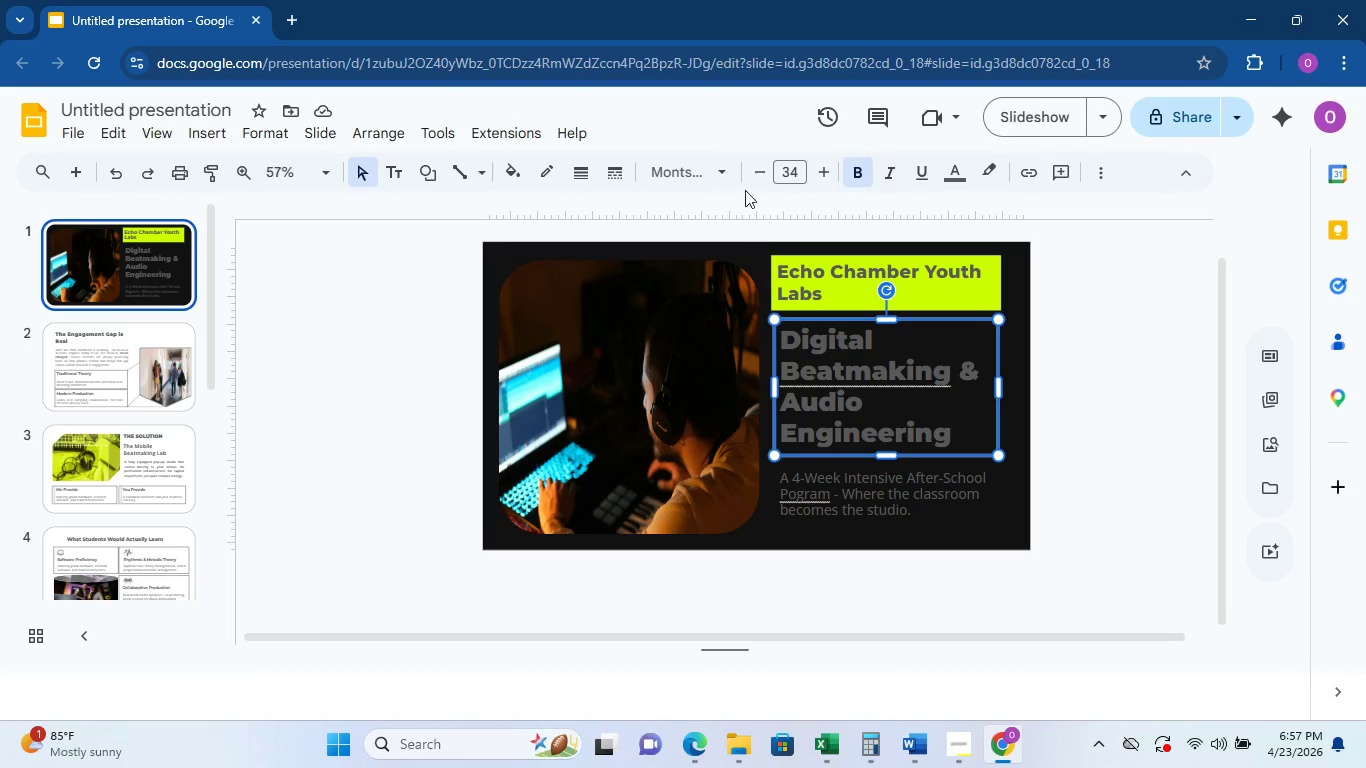 
left_click([731, 163])
 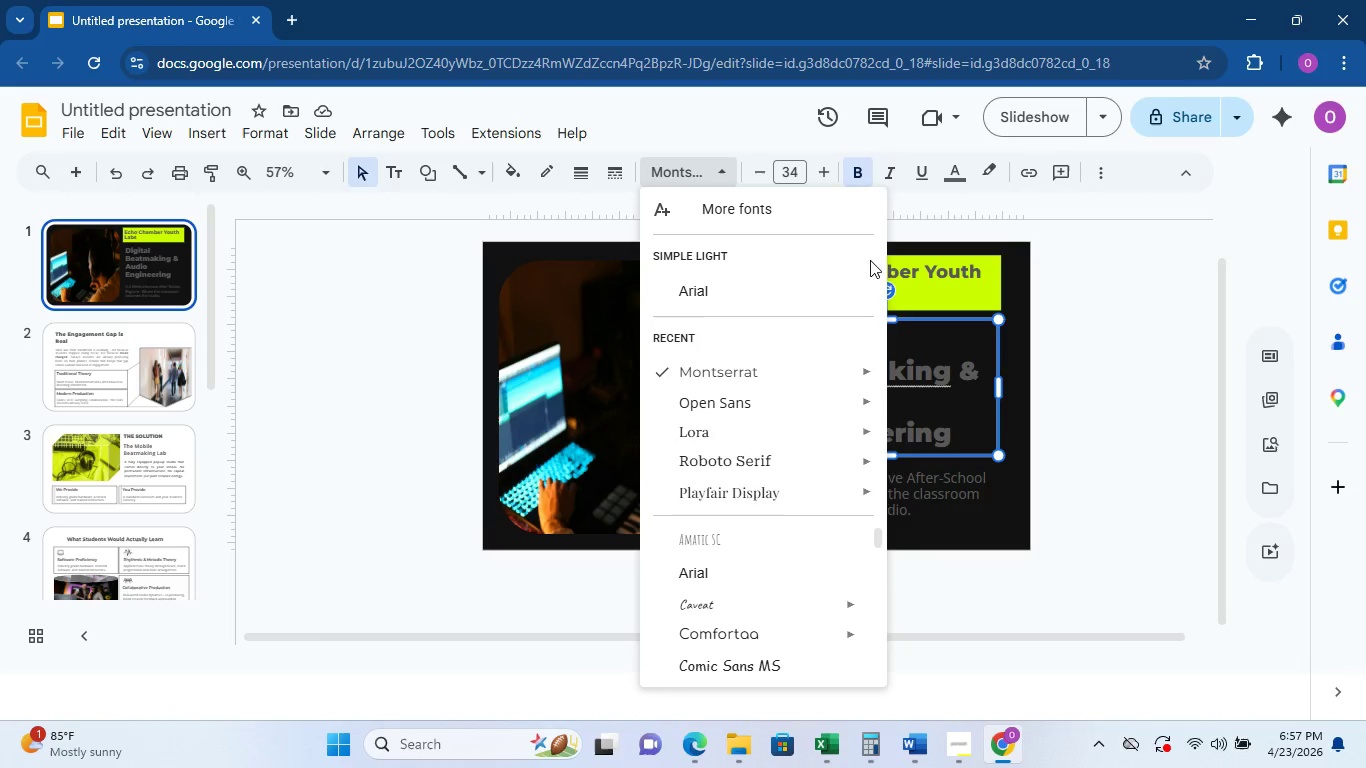 
left_click([947, 175])
 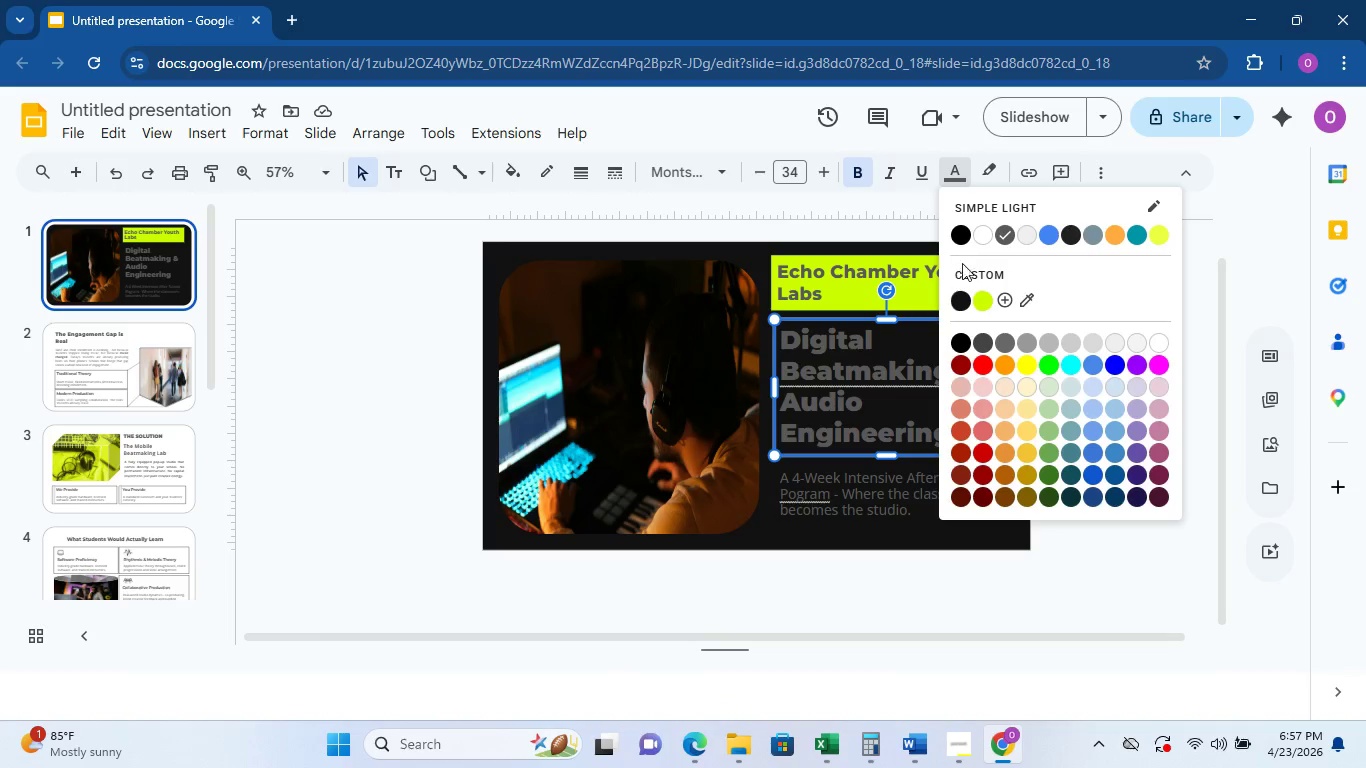 
left_click([966, 269])
 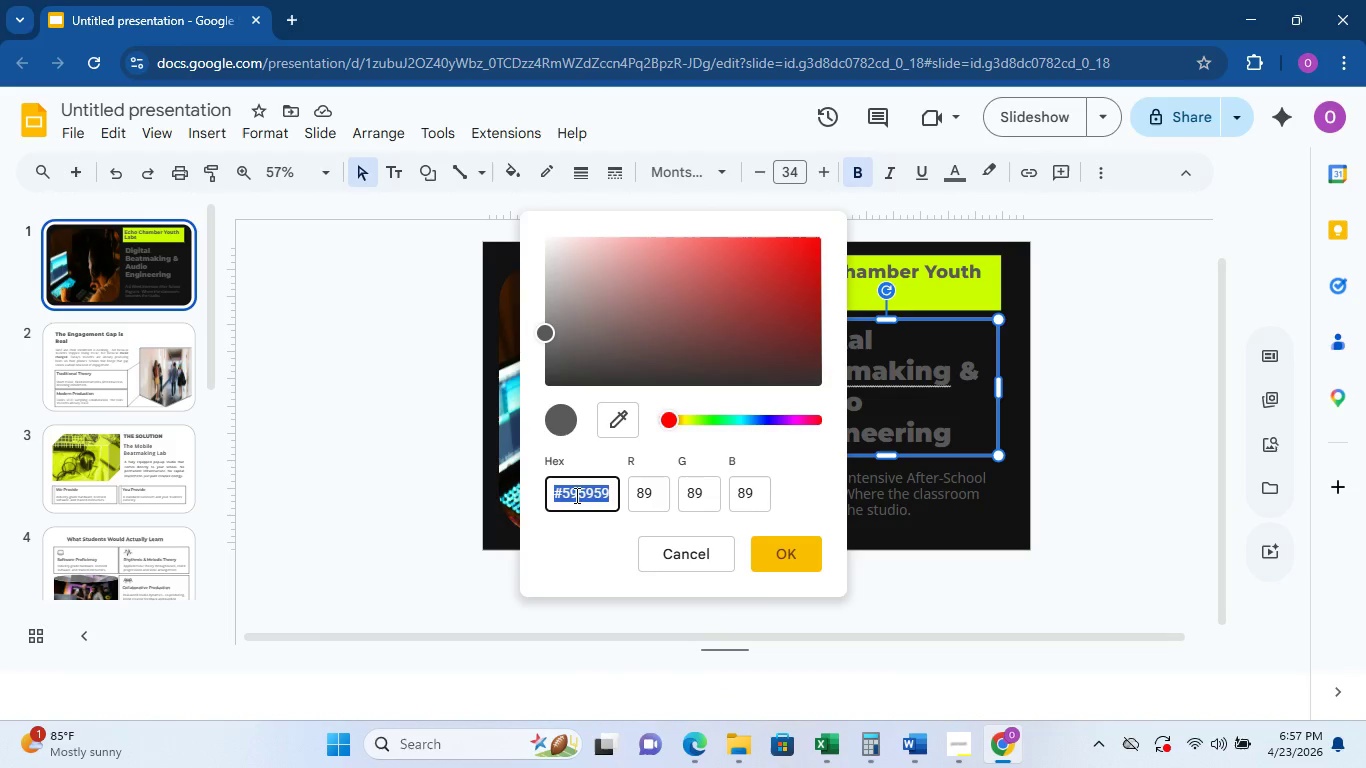 
left_click([564, 498])
 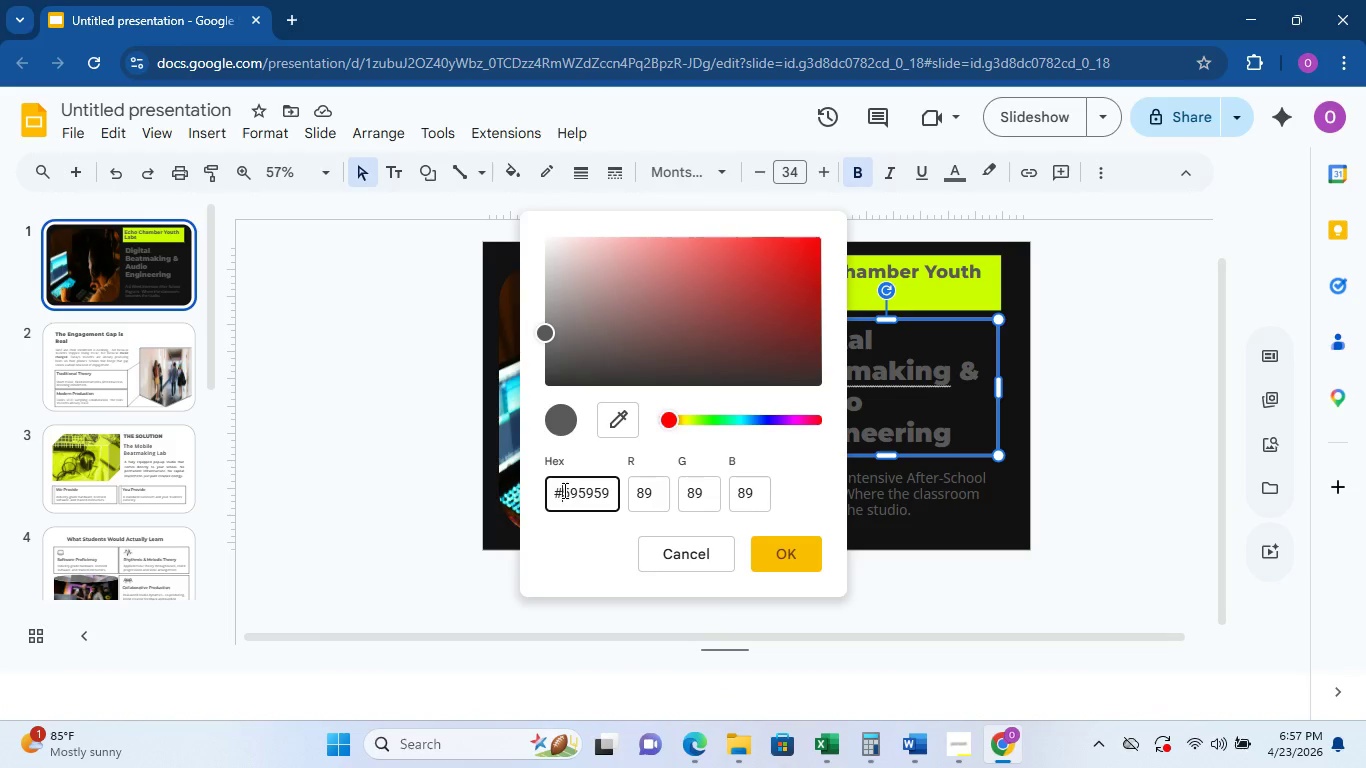 
left_click_drag(start_coordinate=[562, 491], to_coordinate=[619, 496])
 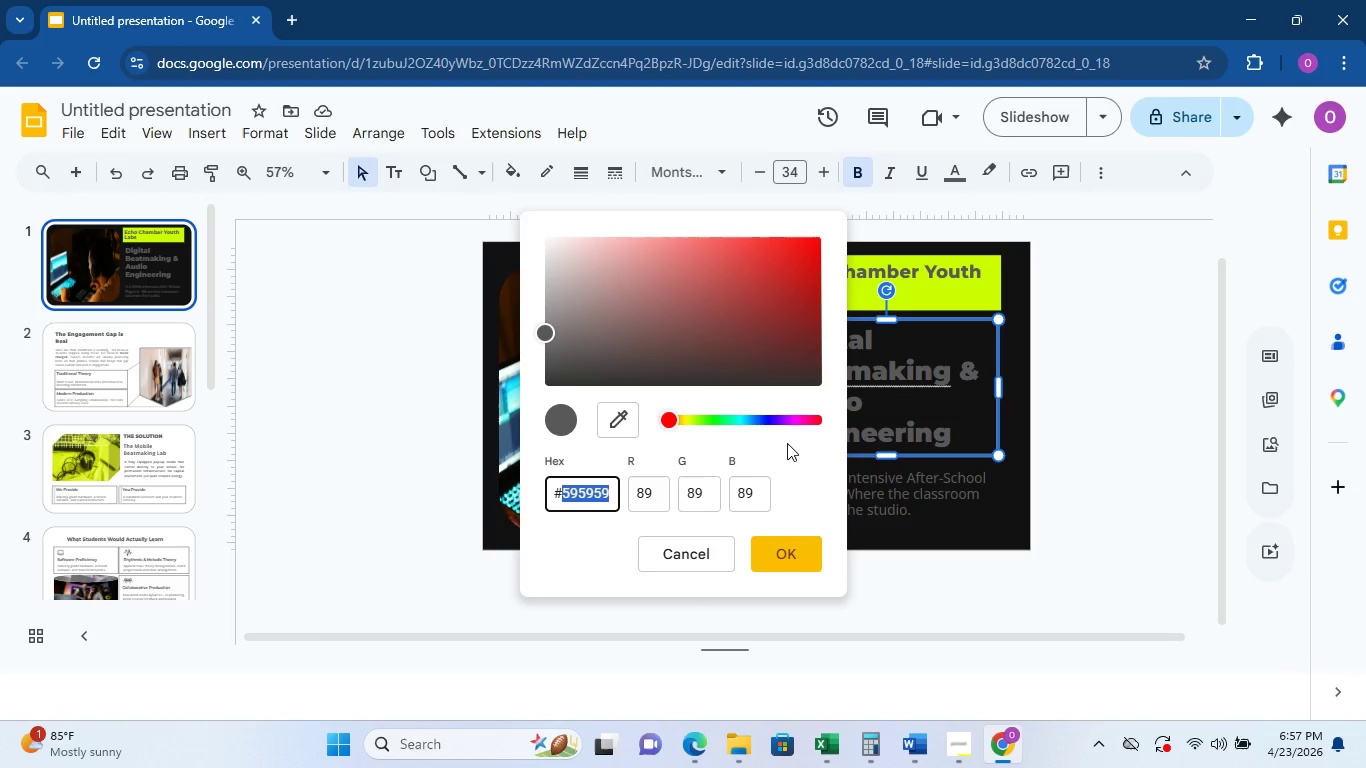 
type(bn)
key(Backspace)
 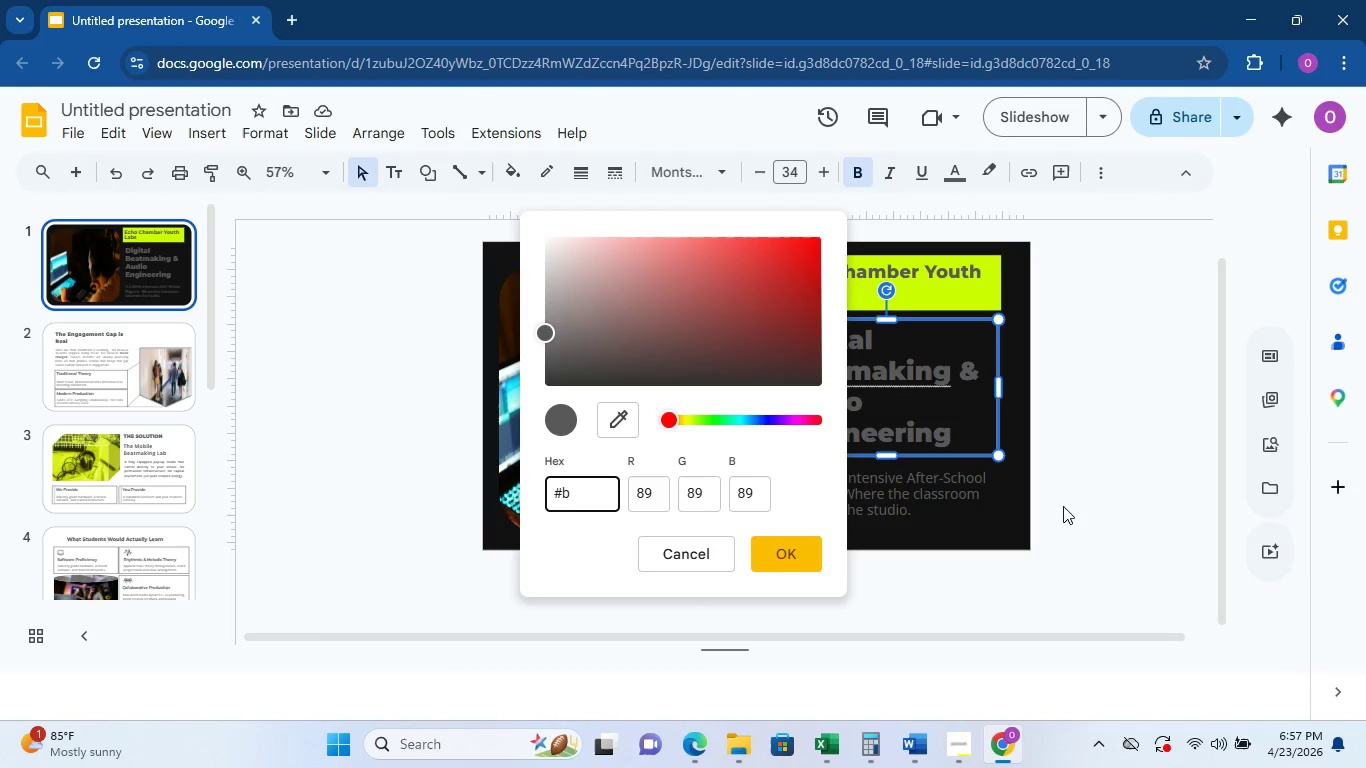 
hold_key(key=F, duration=7.16)
 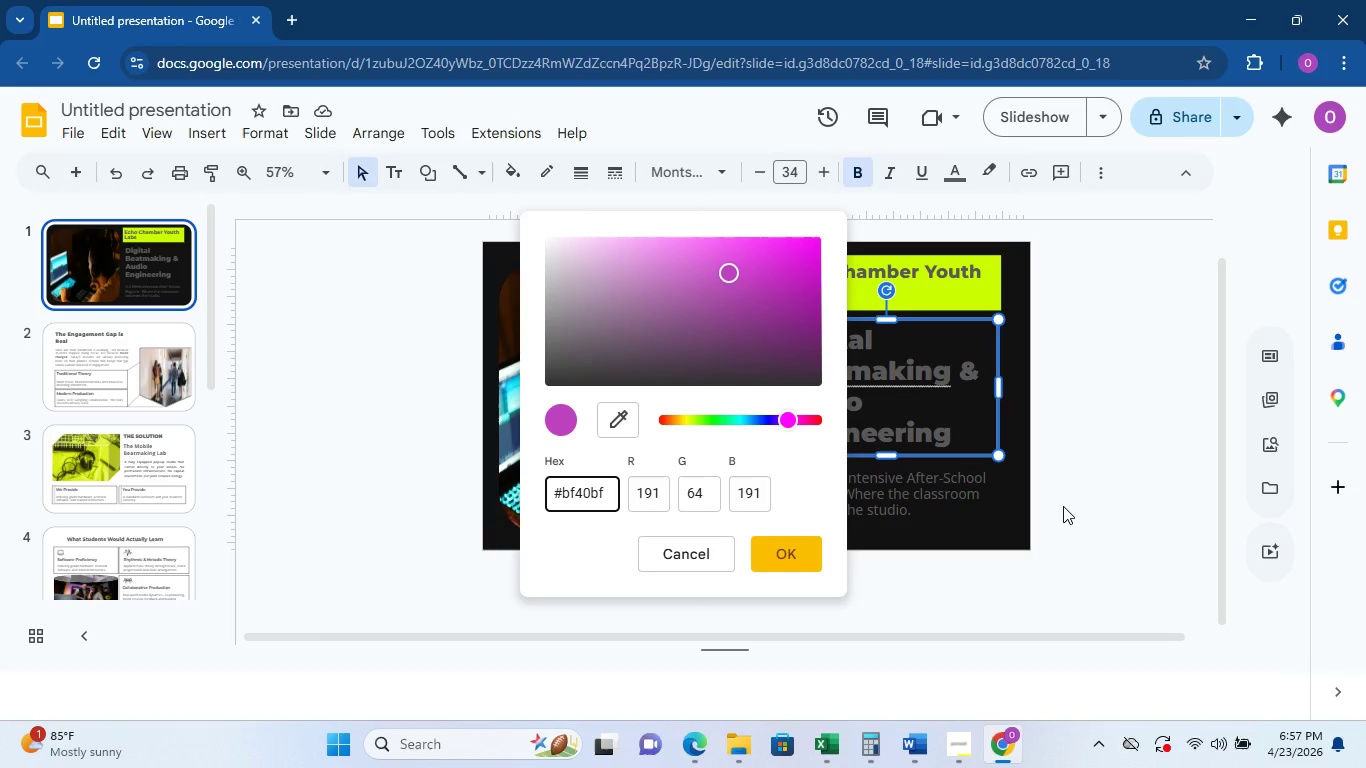 
type(40b)
 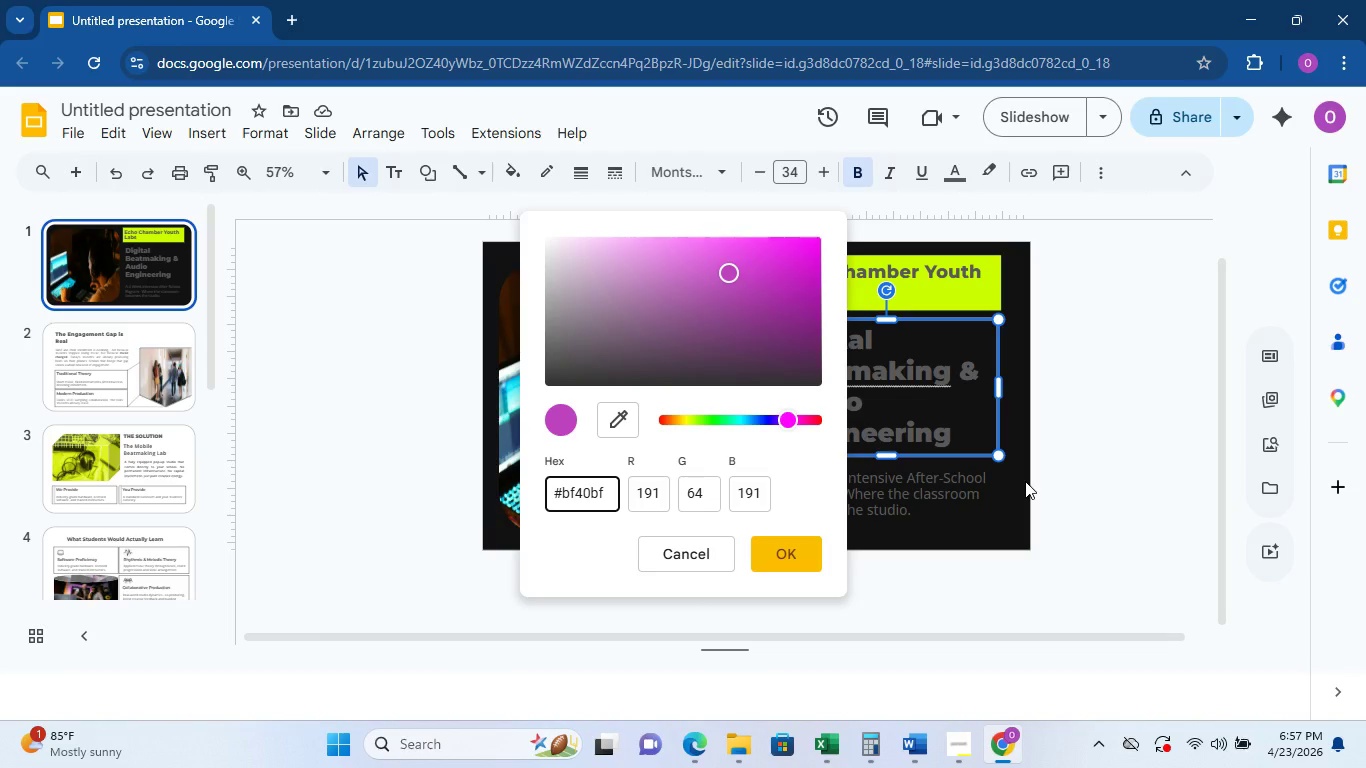 
left_click([781, 550])
 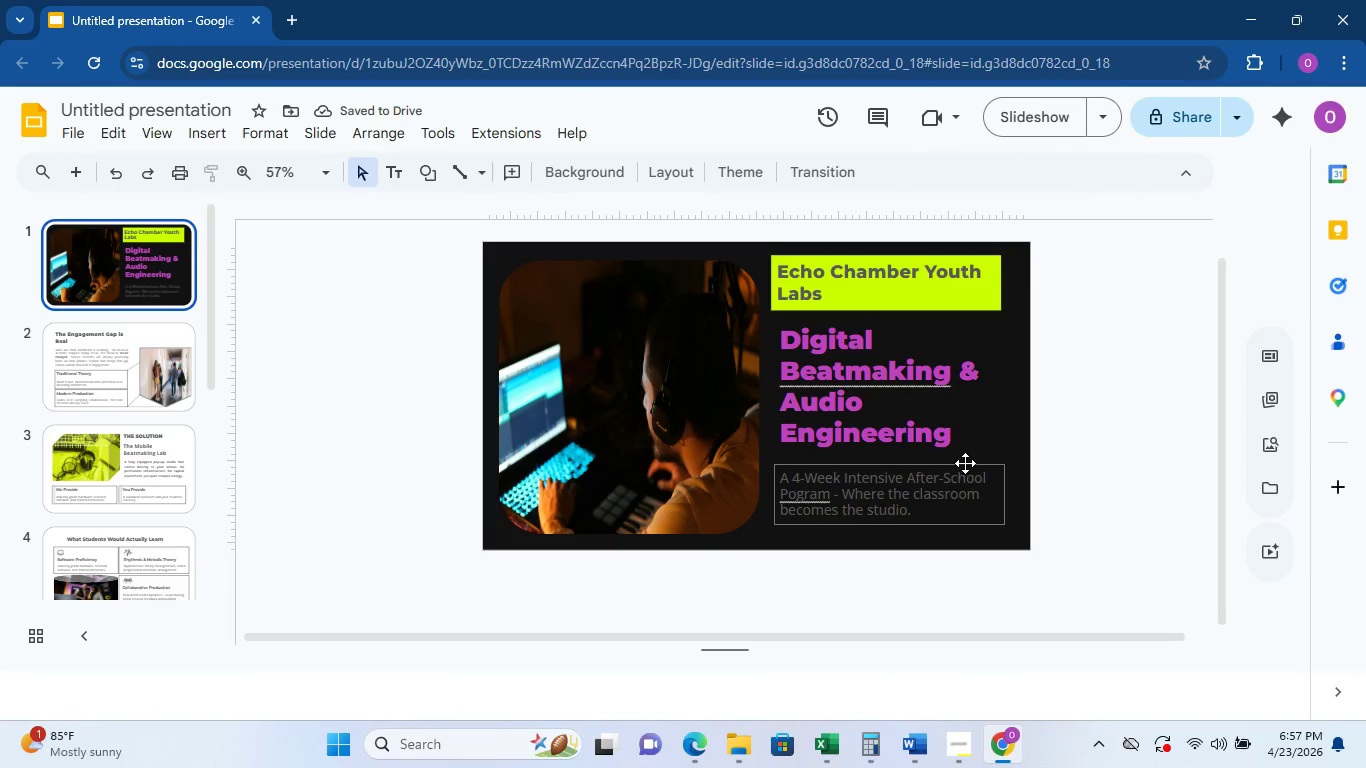 
wait(5.22)
 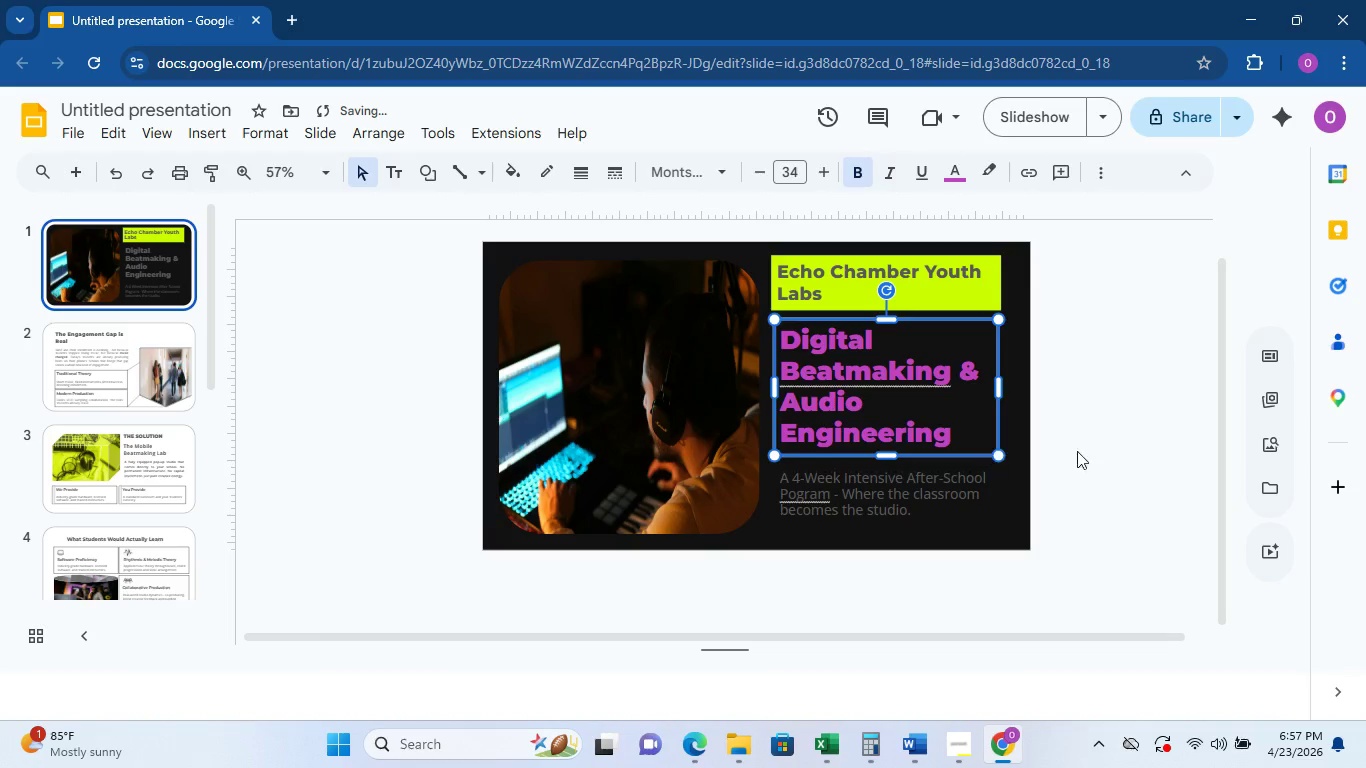 
left_click([932, 470])
 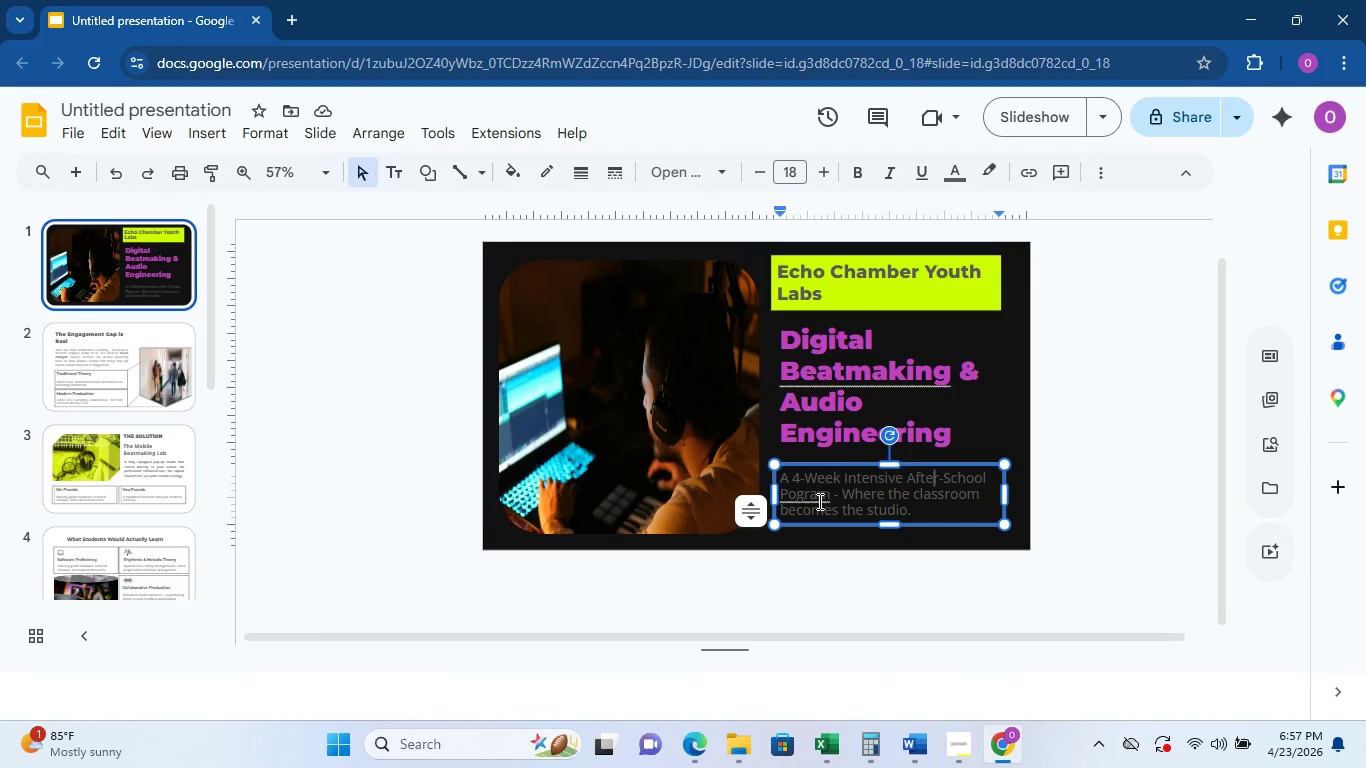 
left_click([813, 501])
 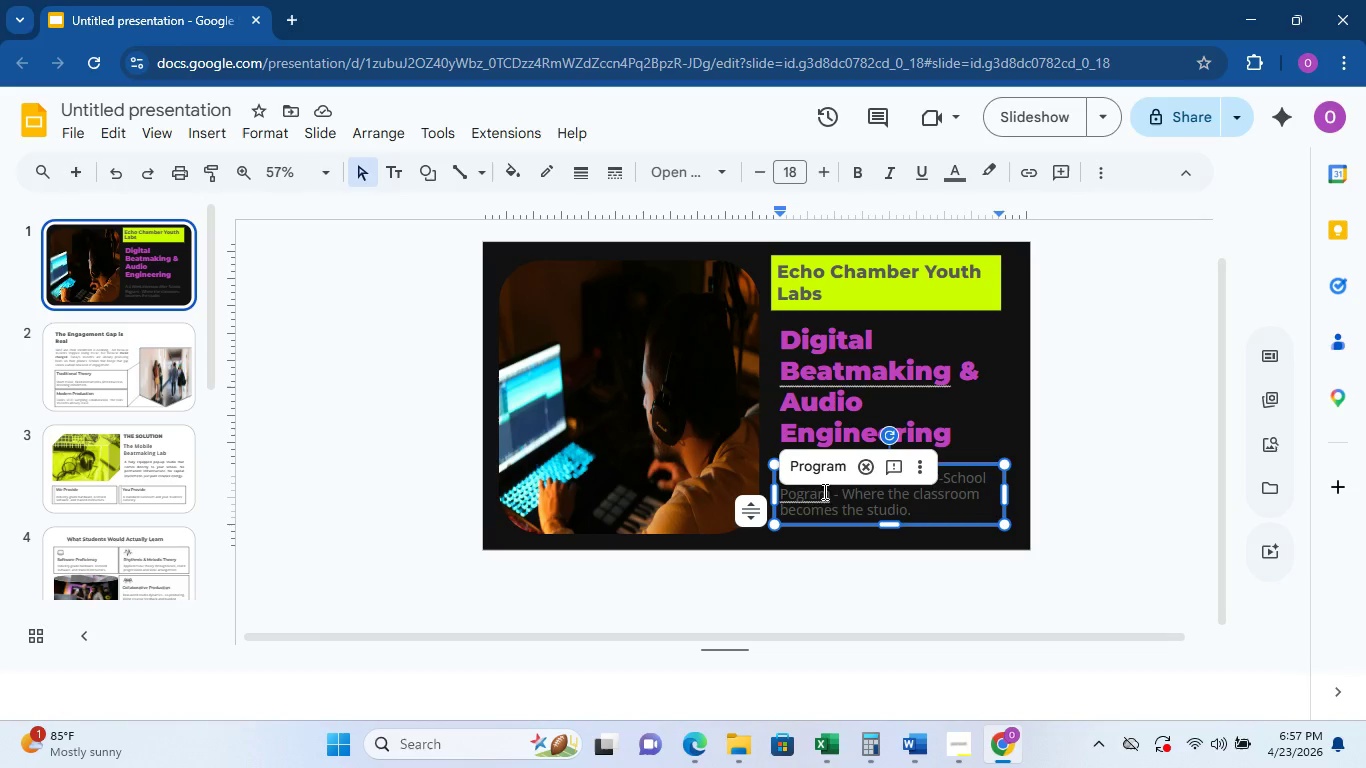 
left_click([832, 463])
 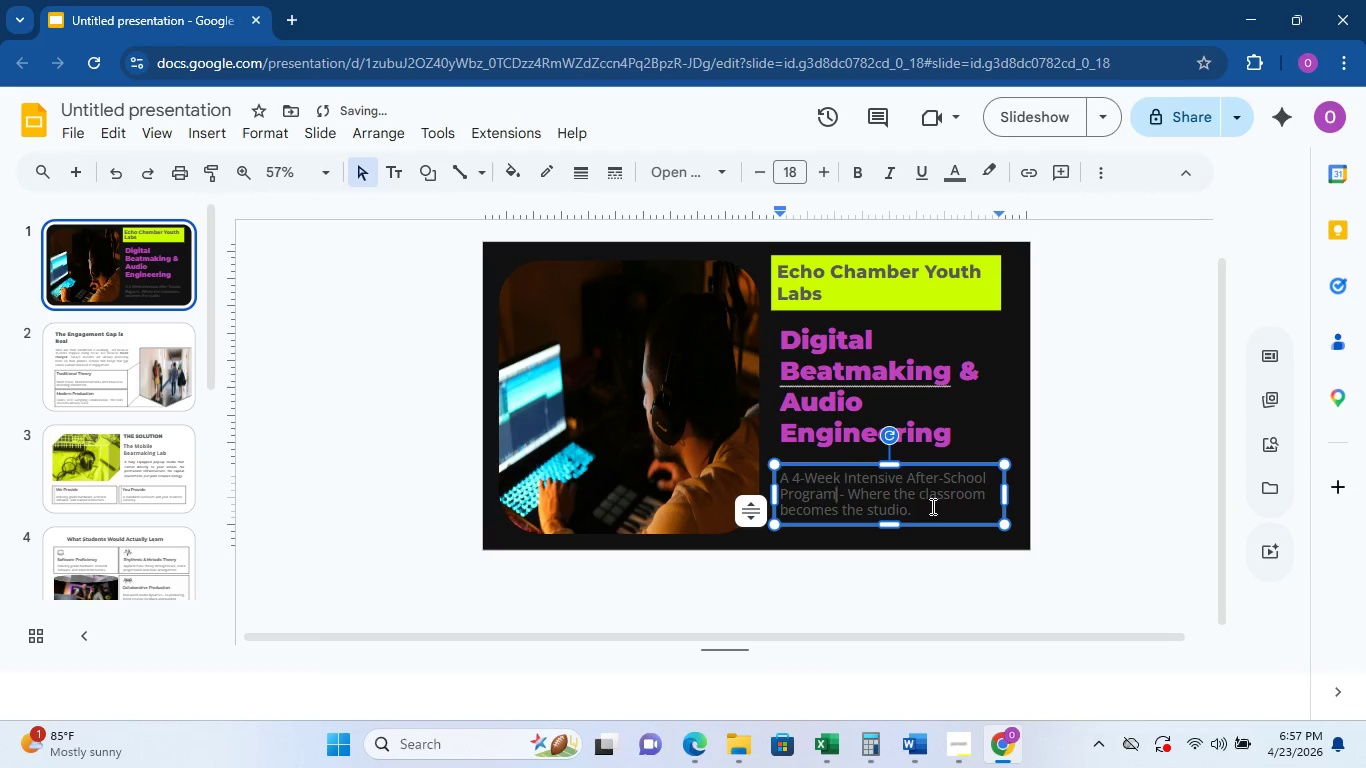 
double_click([932, 506])
 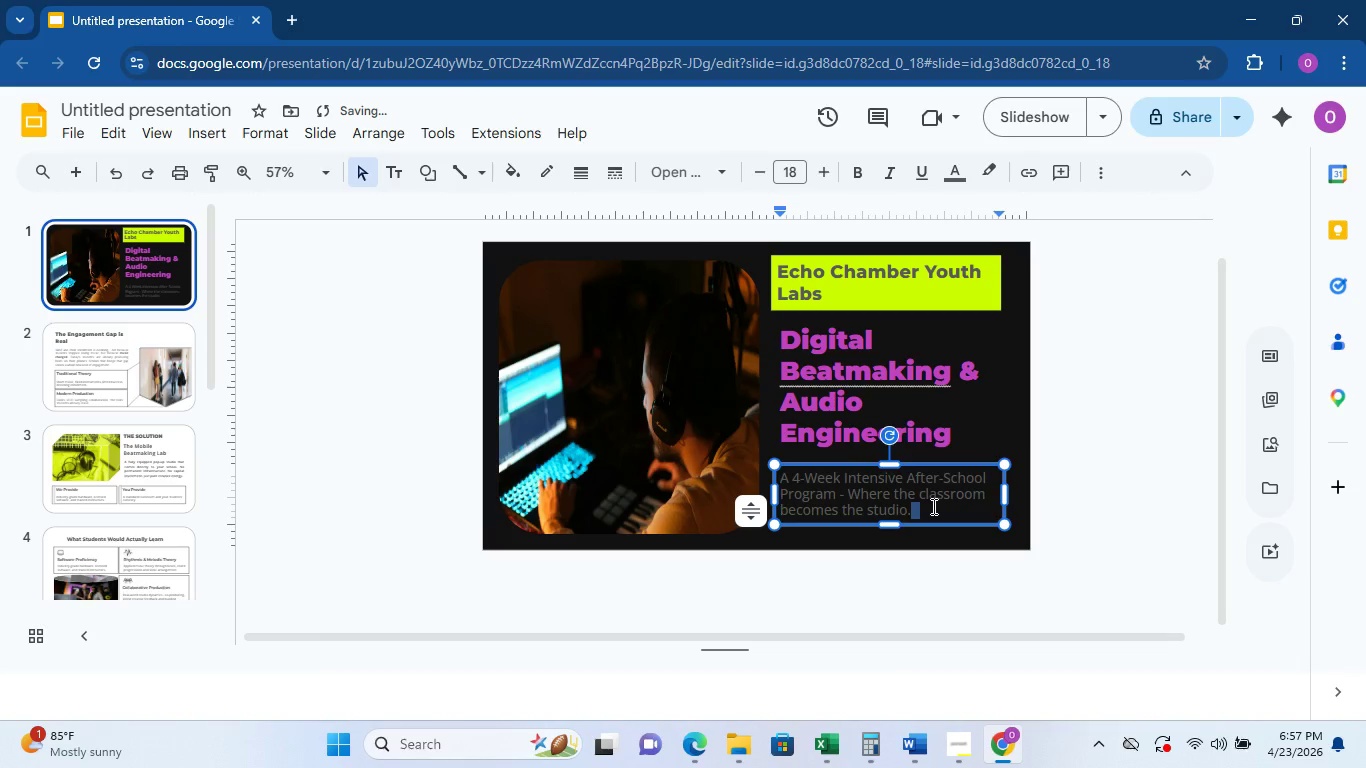 
triple_click([932, 506])
 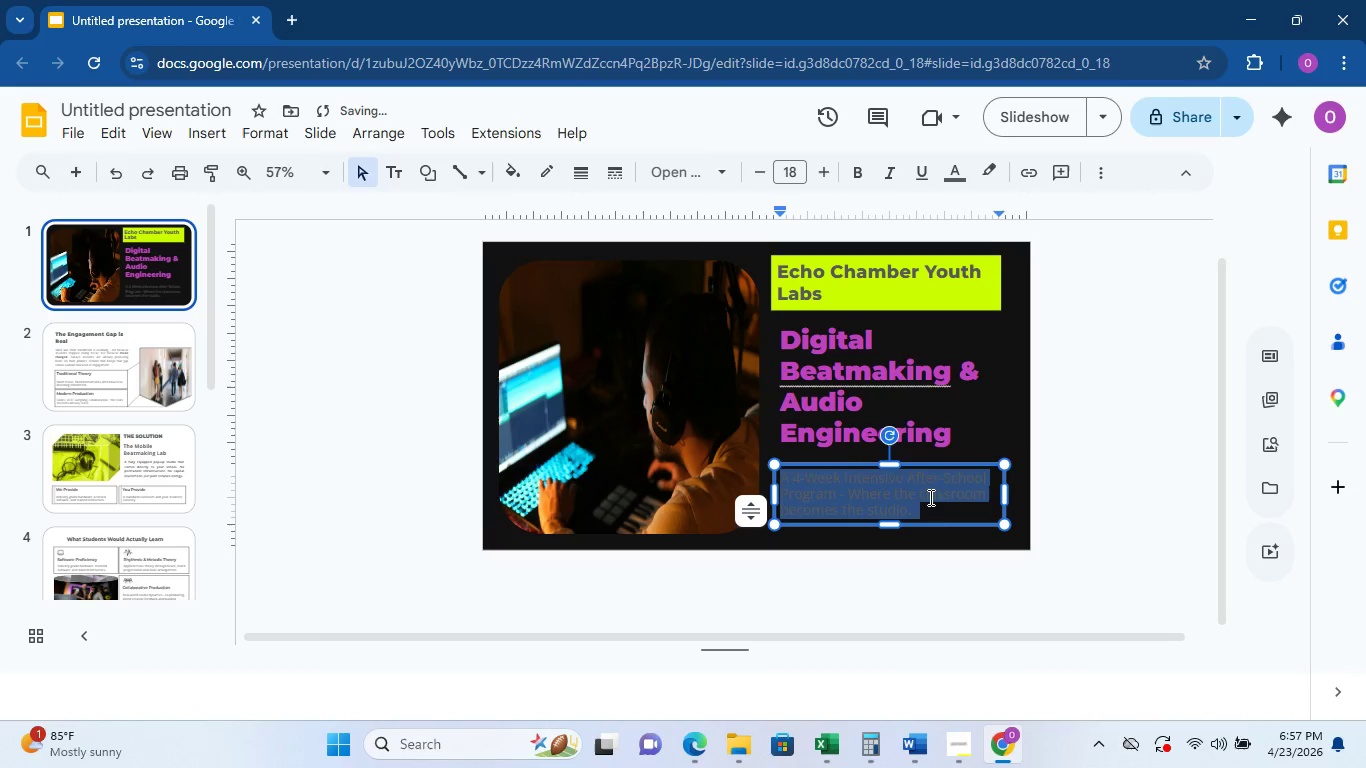 
left_click([938, 504])
 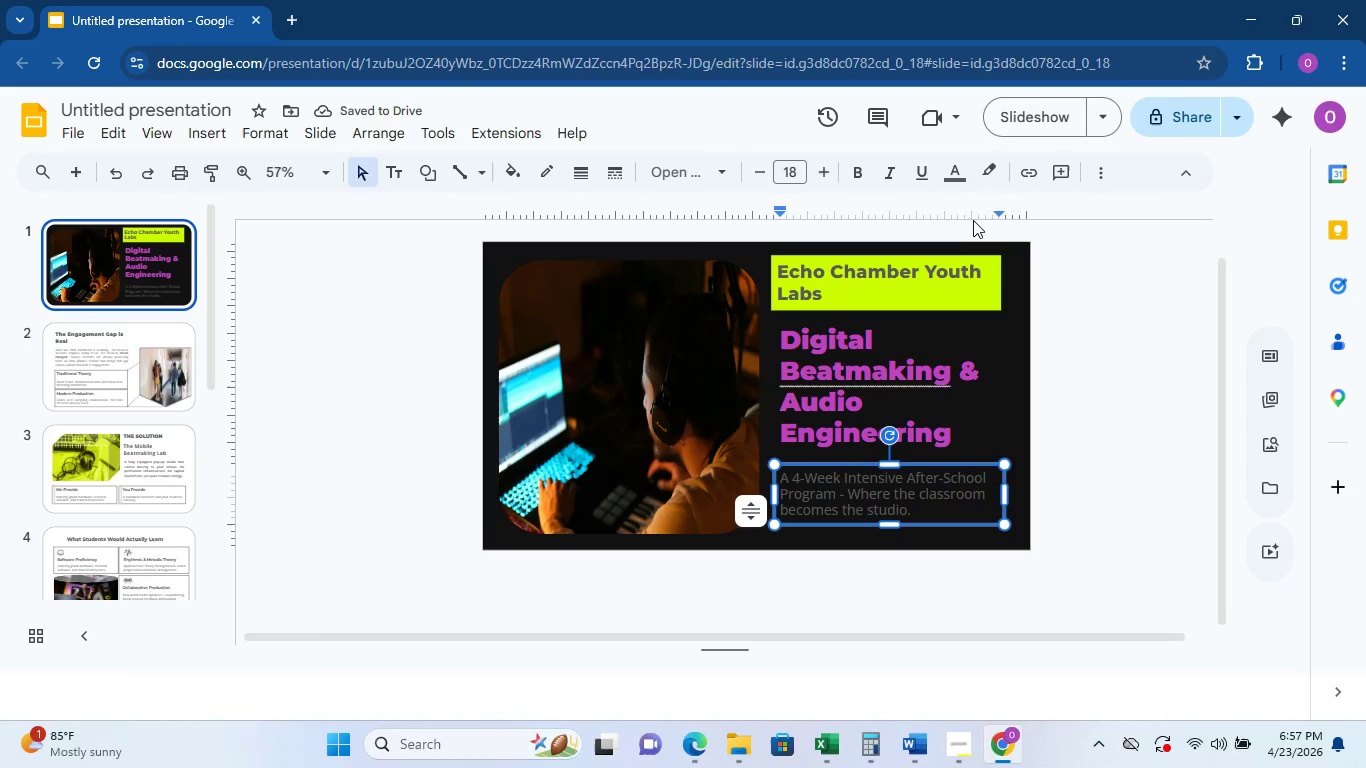 
double_click([896, 489])
 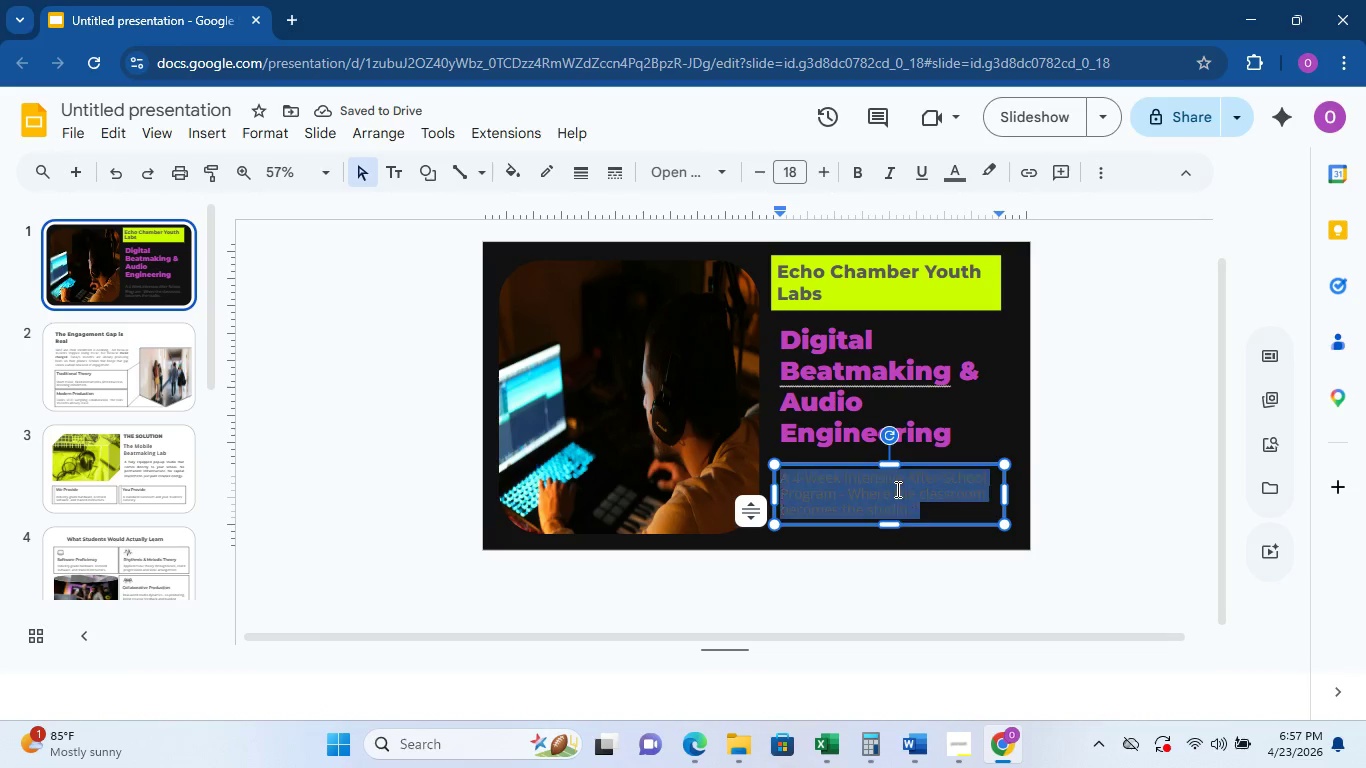 
triple_click([896, 489])
 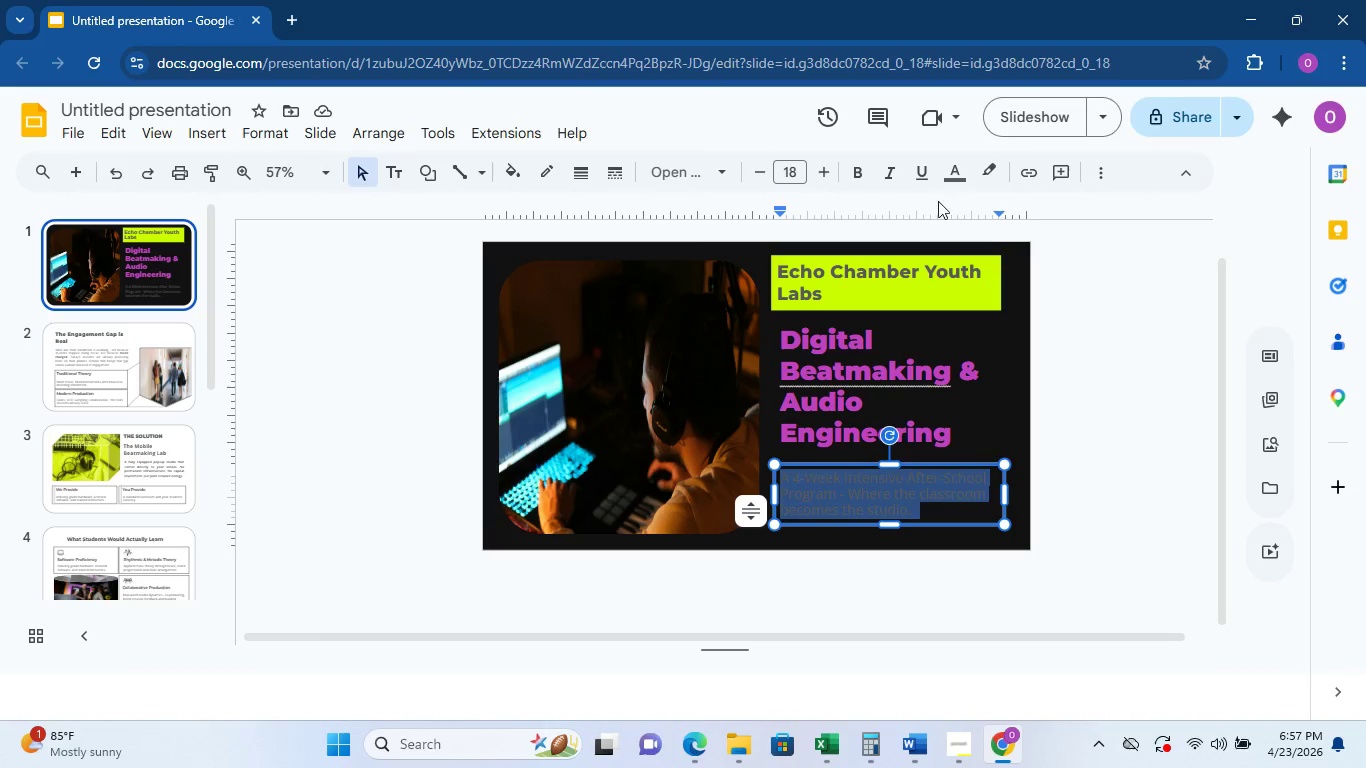 
left_click([946, 174])
 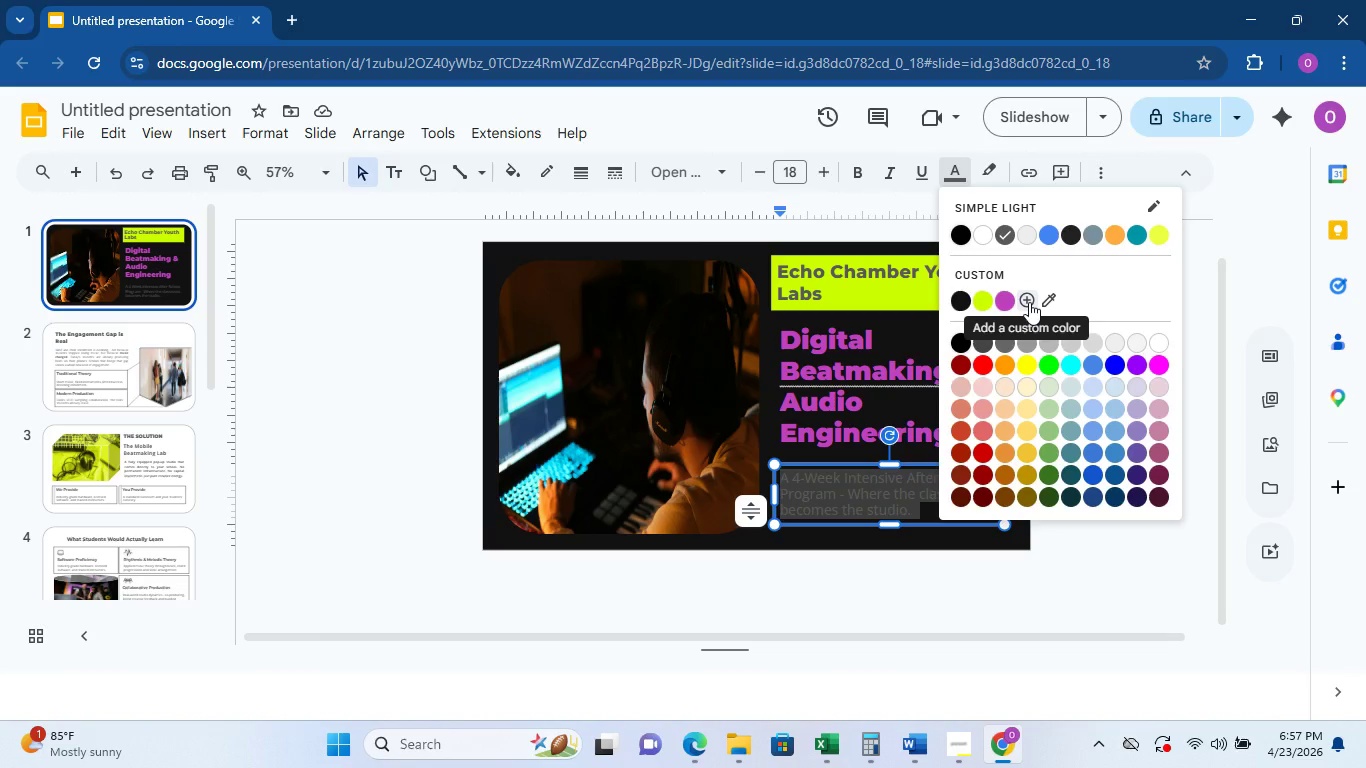 
wait(8.45)
 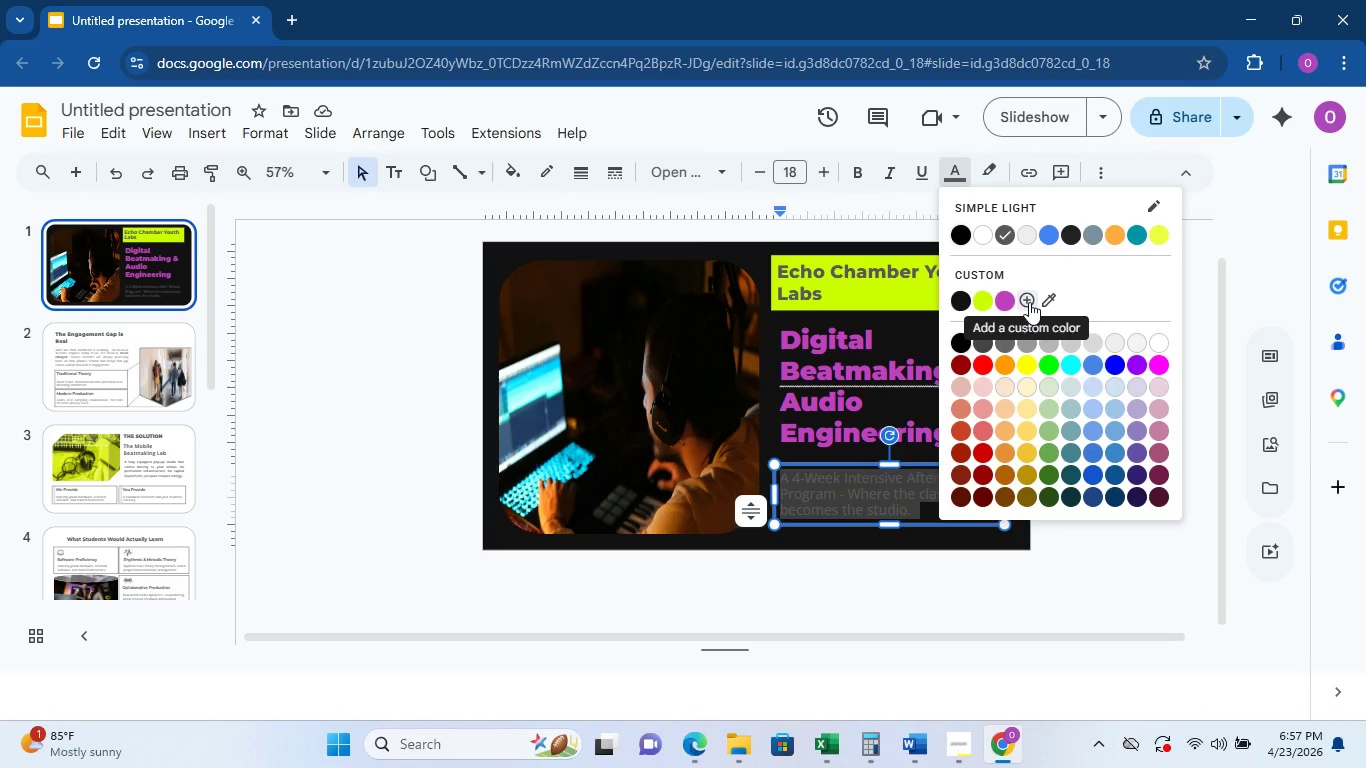 
left_click([989, 307])
 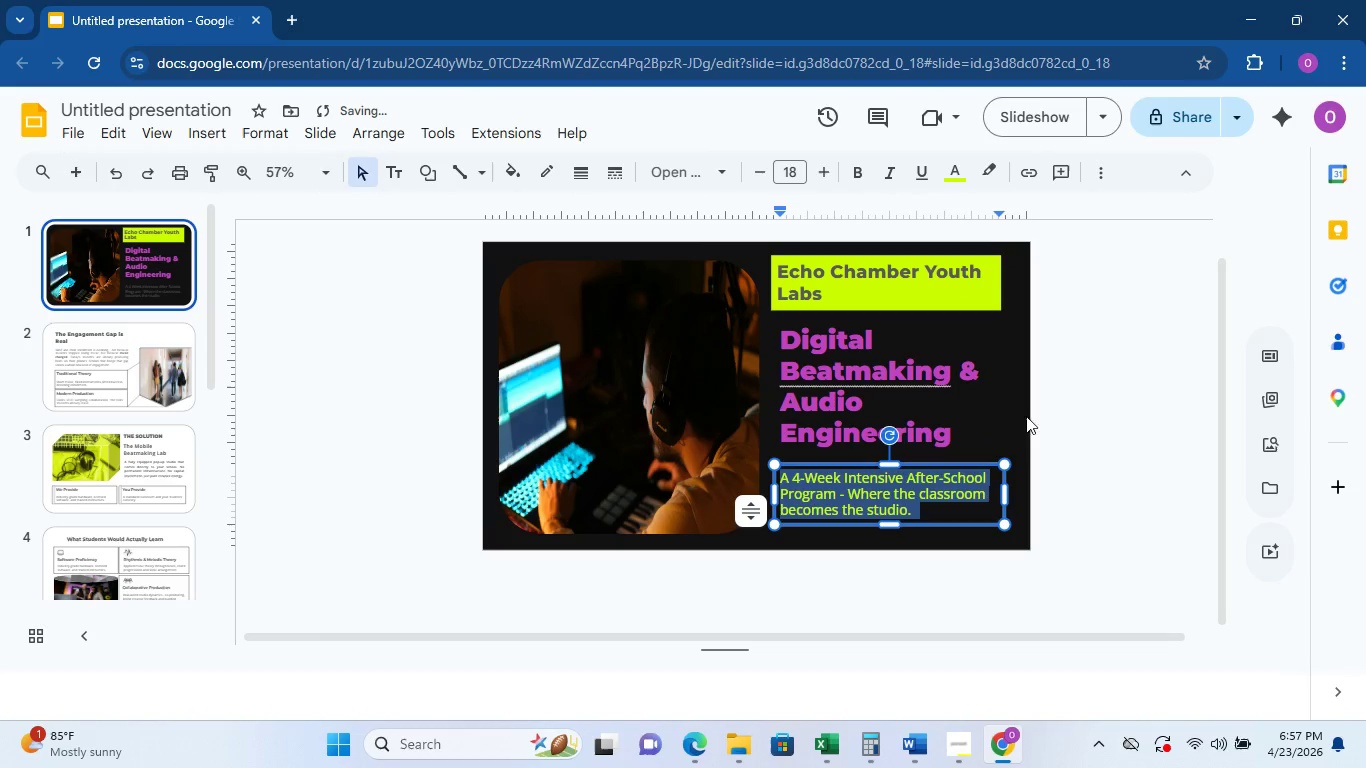 
left_click([1093, 438])
 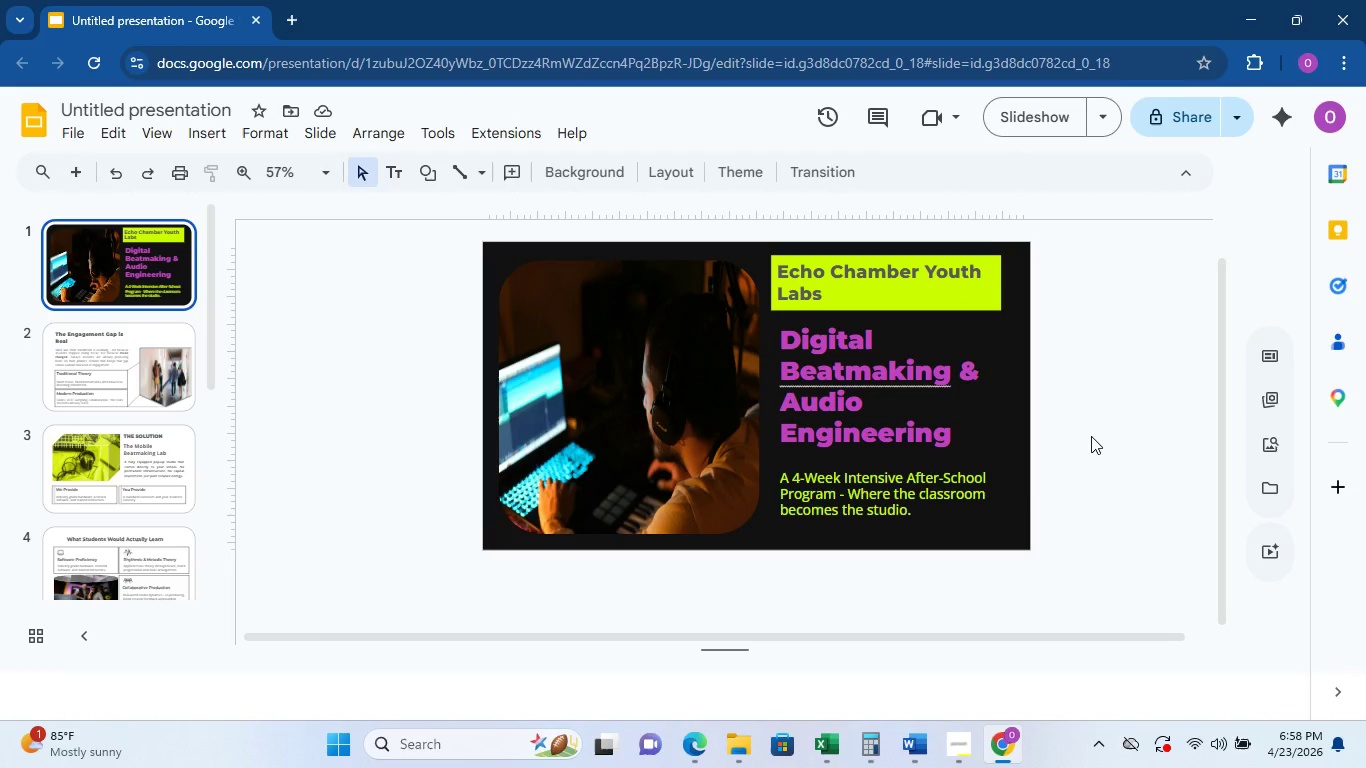 
wait(9.56)
 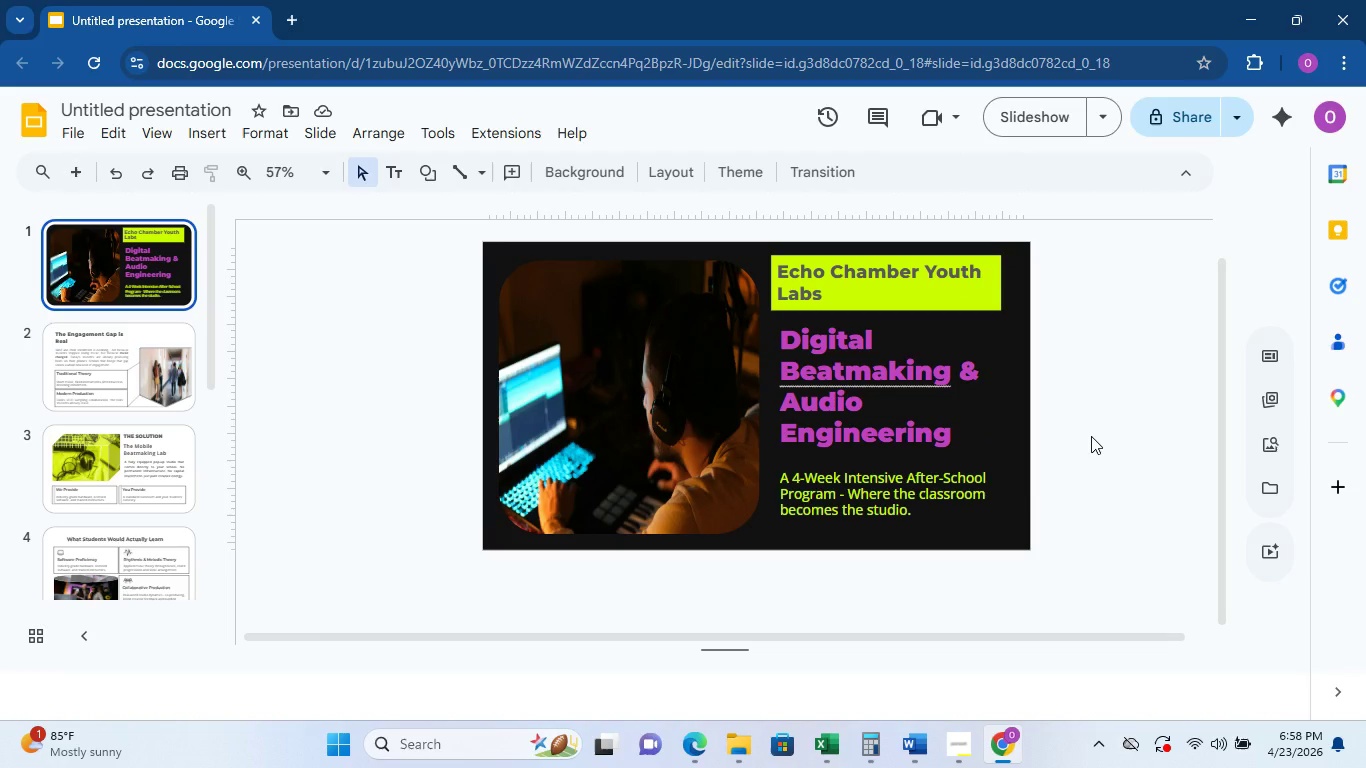 
double_click([902, 274])
 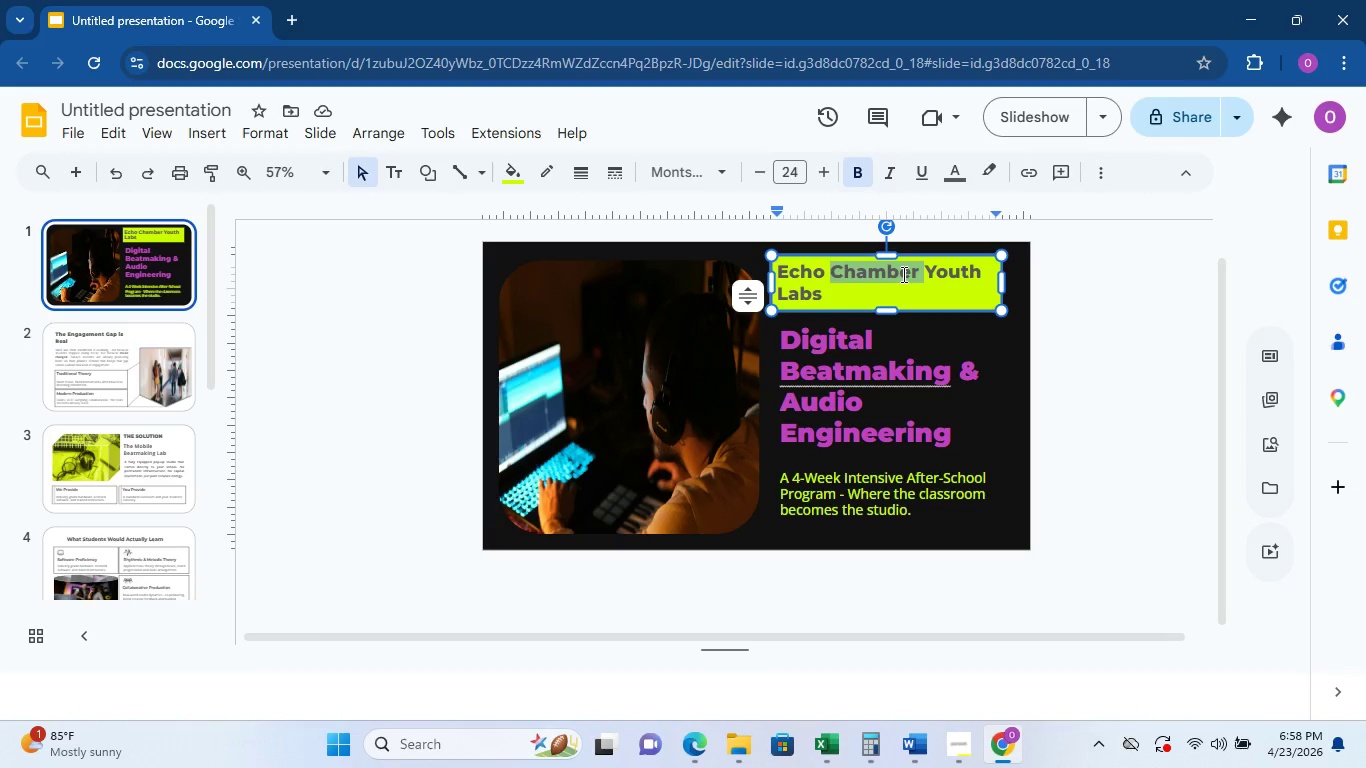 
triple_click([902, 274])
 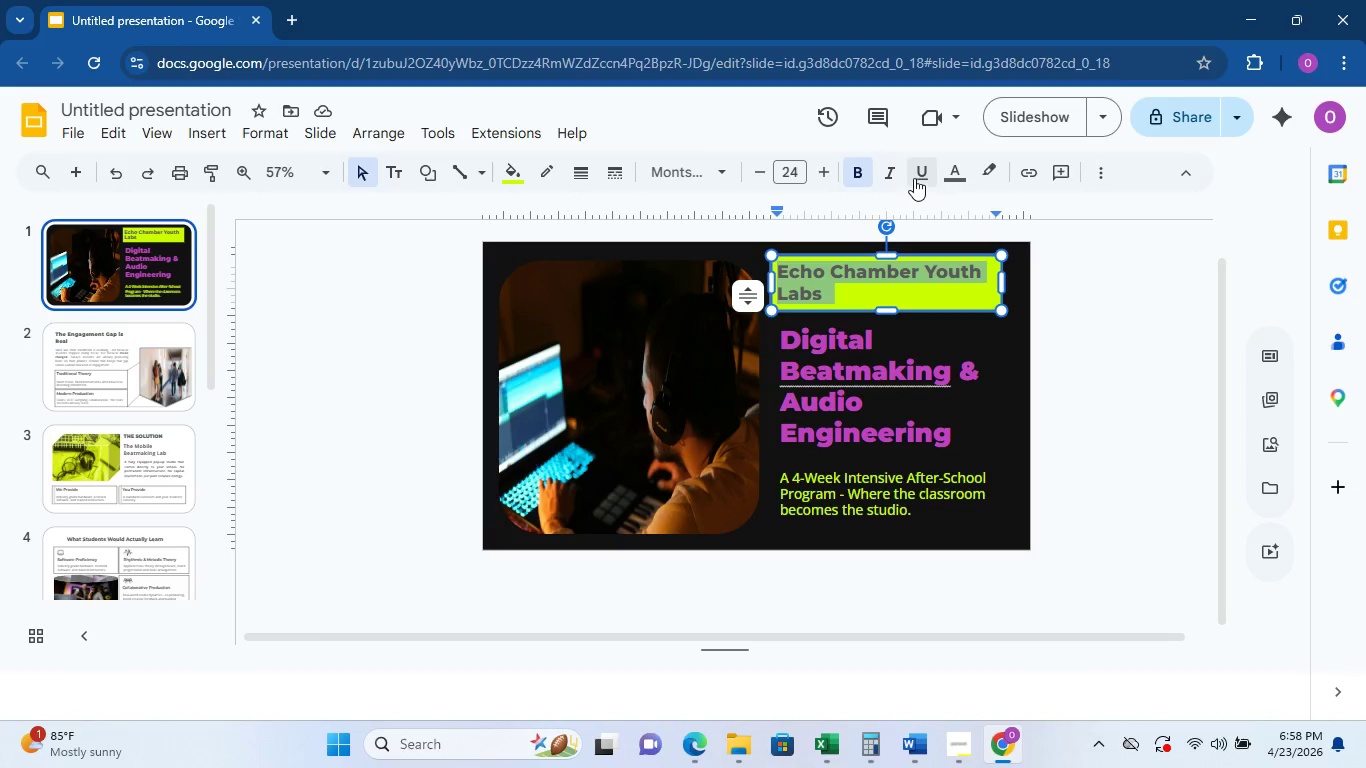 
mouse_move([960, 199])
 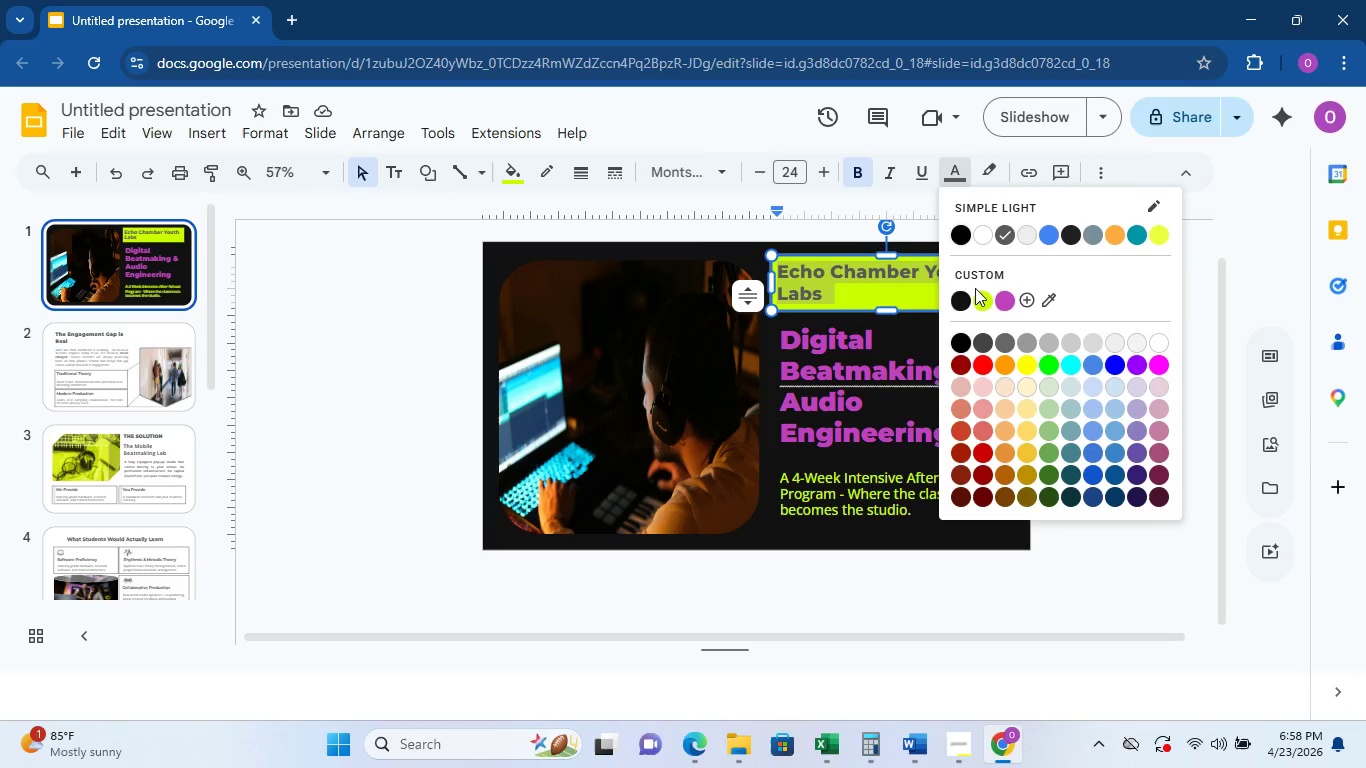 
wait(5.36)
 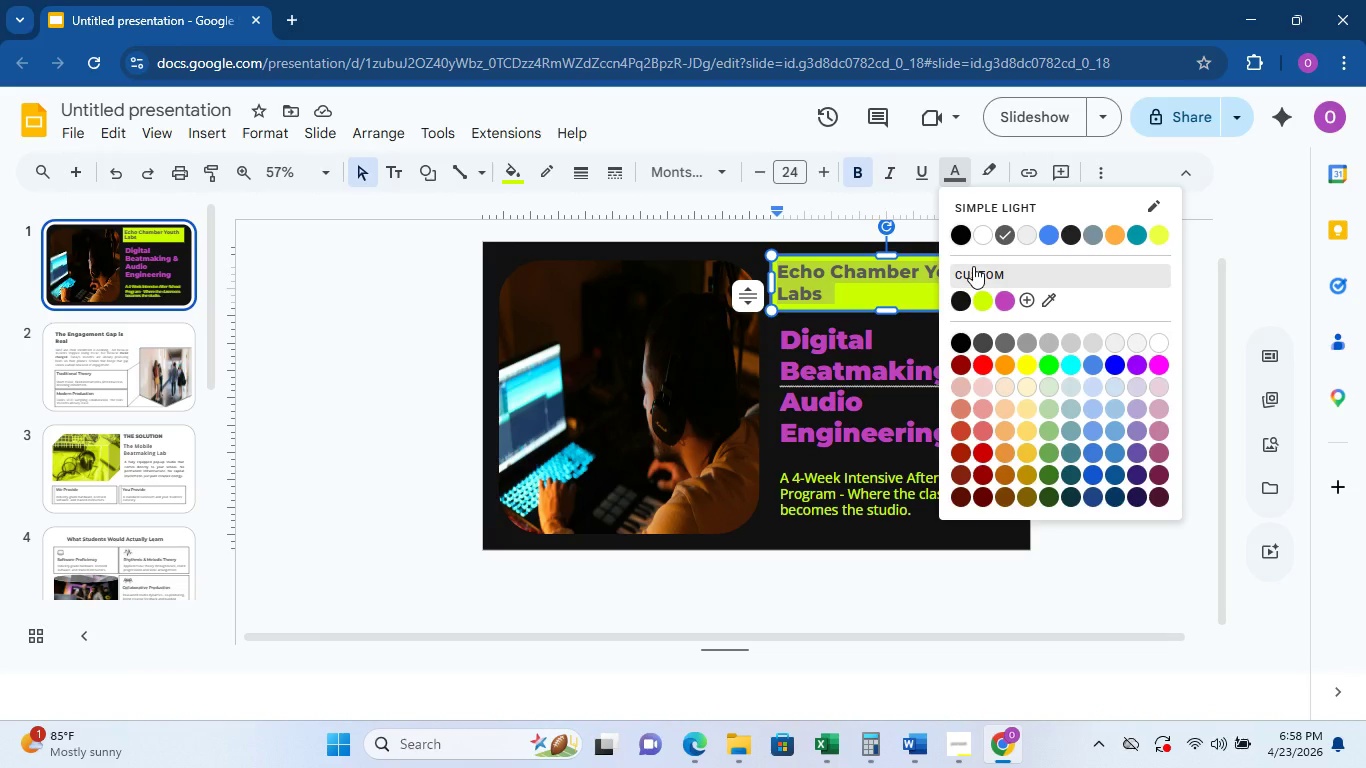 
left_click([986, 277])
 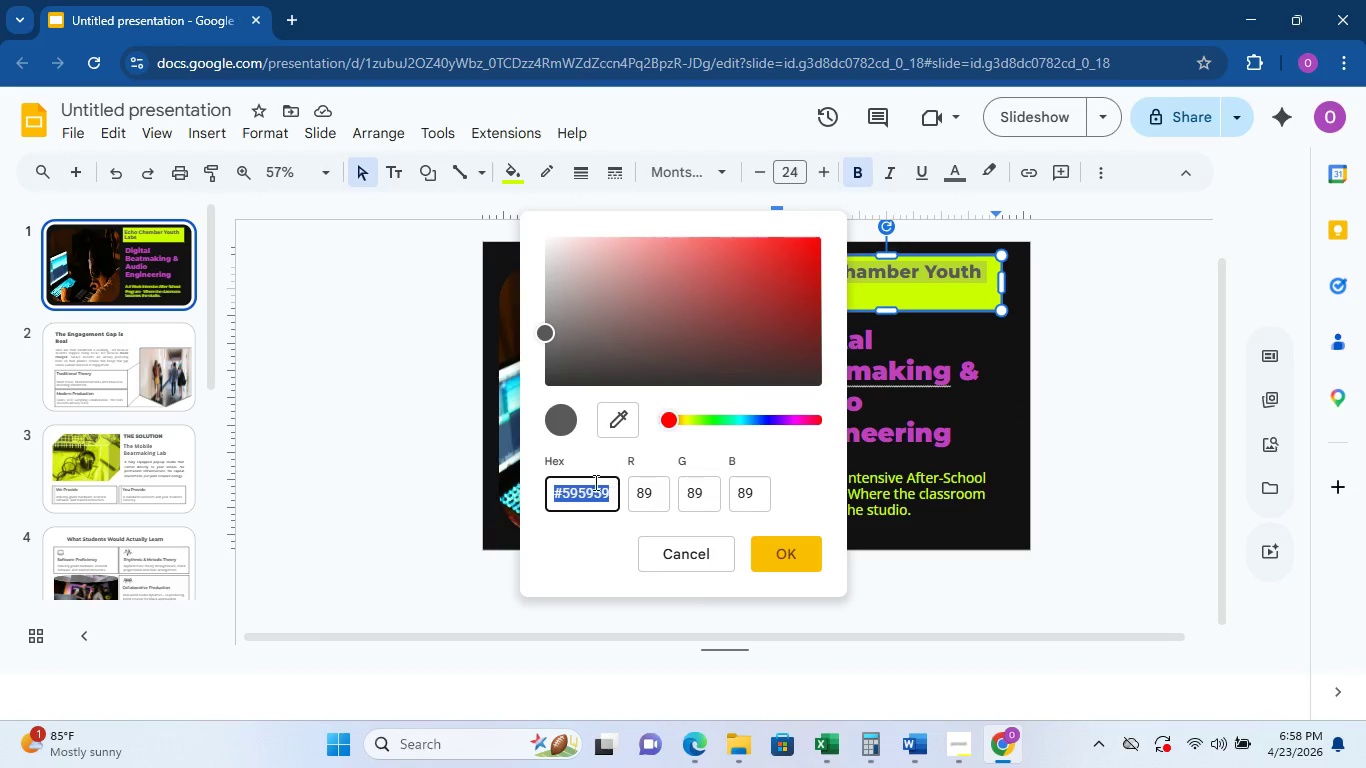 
left_click([561, 492])
 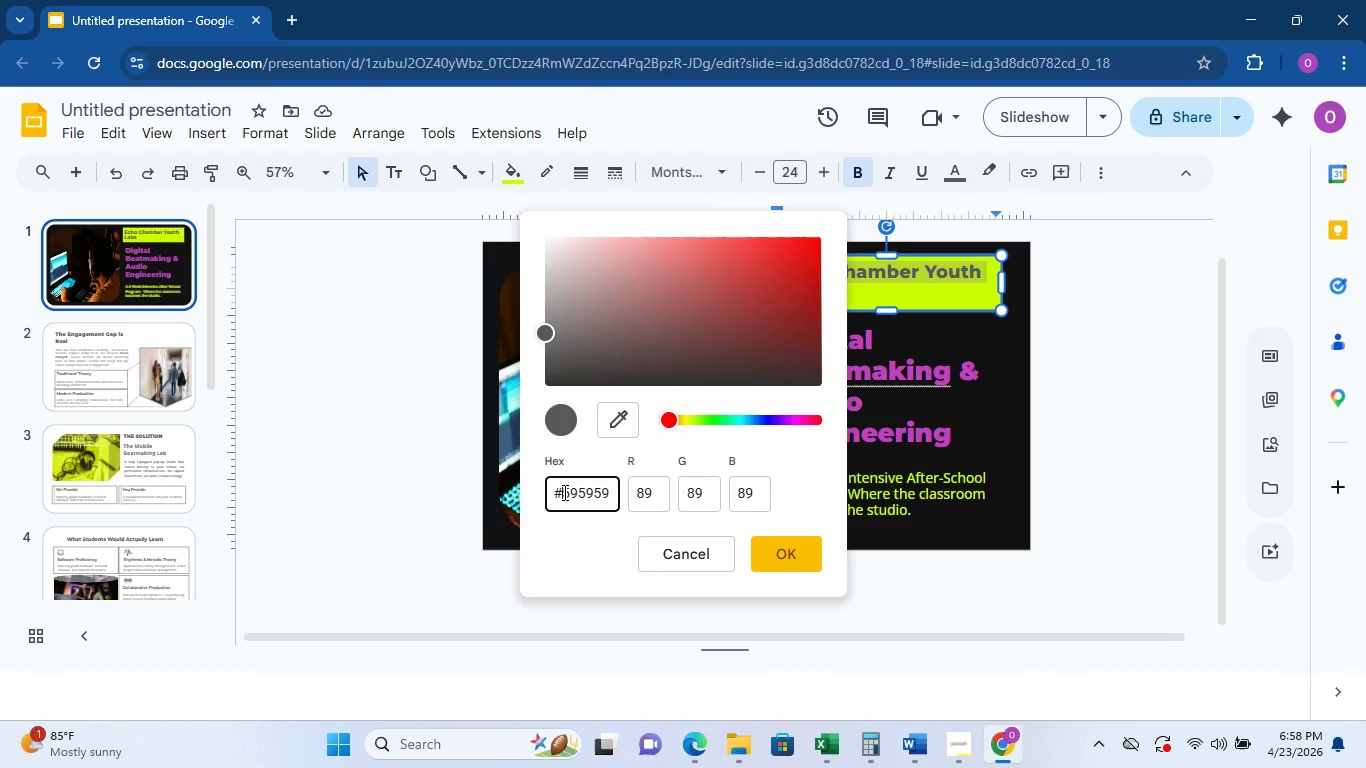 
left_click_drag(start_coordinate=[563, 492], to_coordinate=[635, 491])
 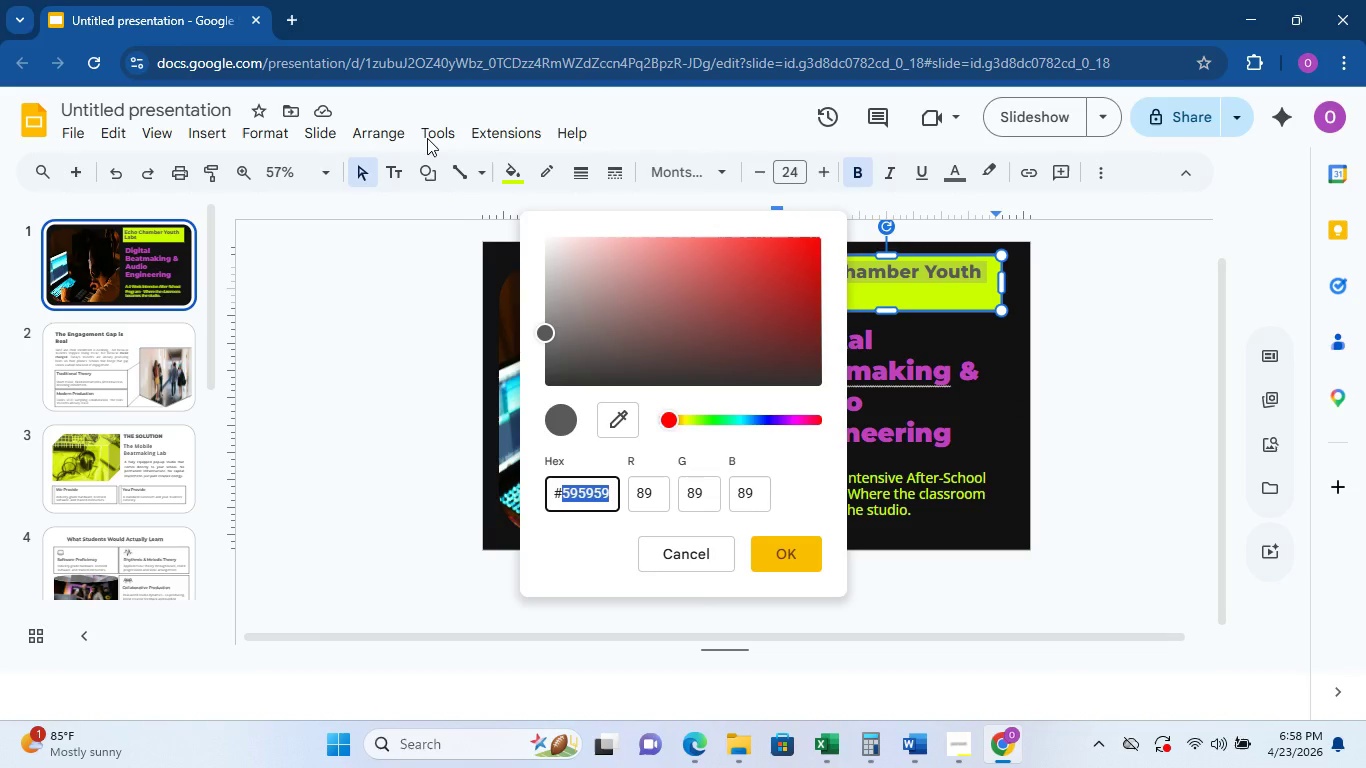 
type(010b13)
 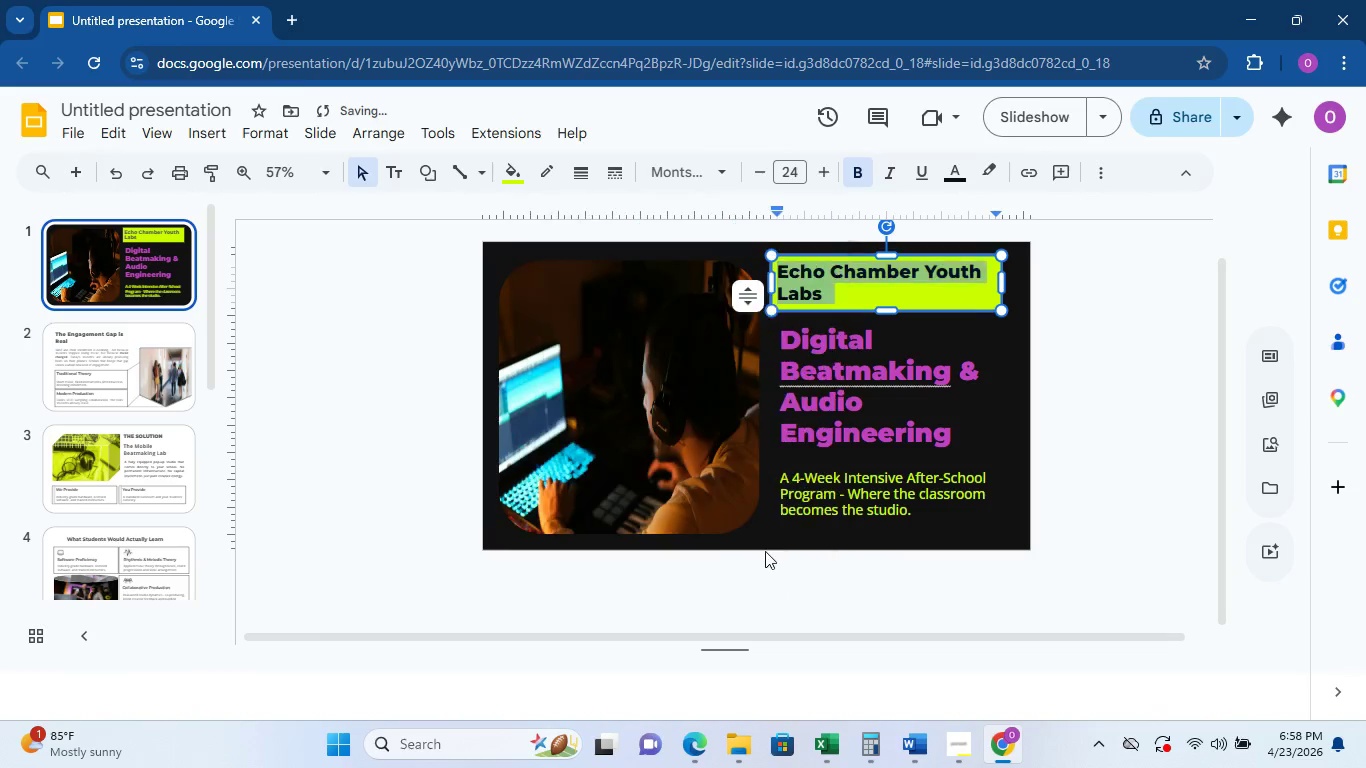 
left_click([1123, 457])
 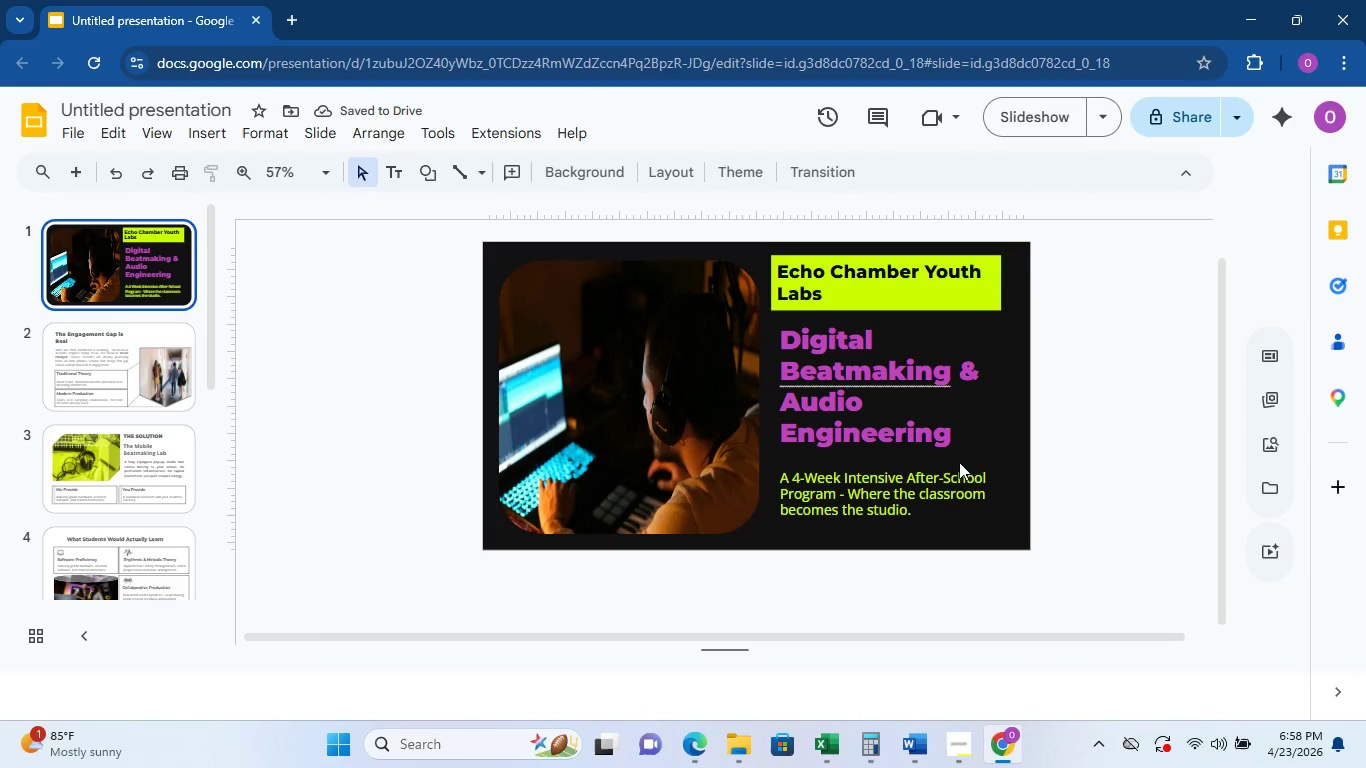 
double_click([905, 495])
 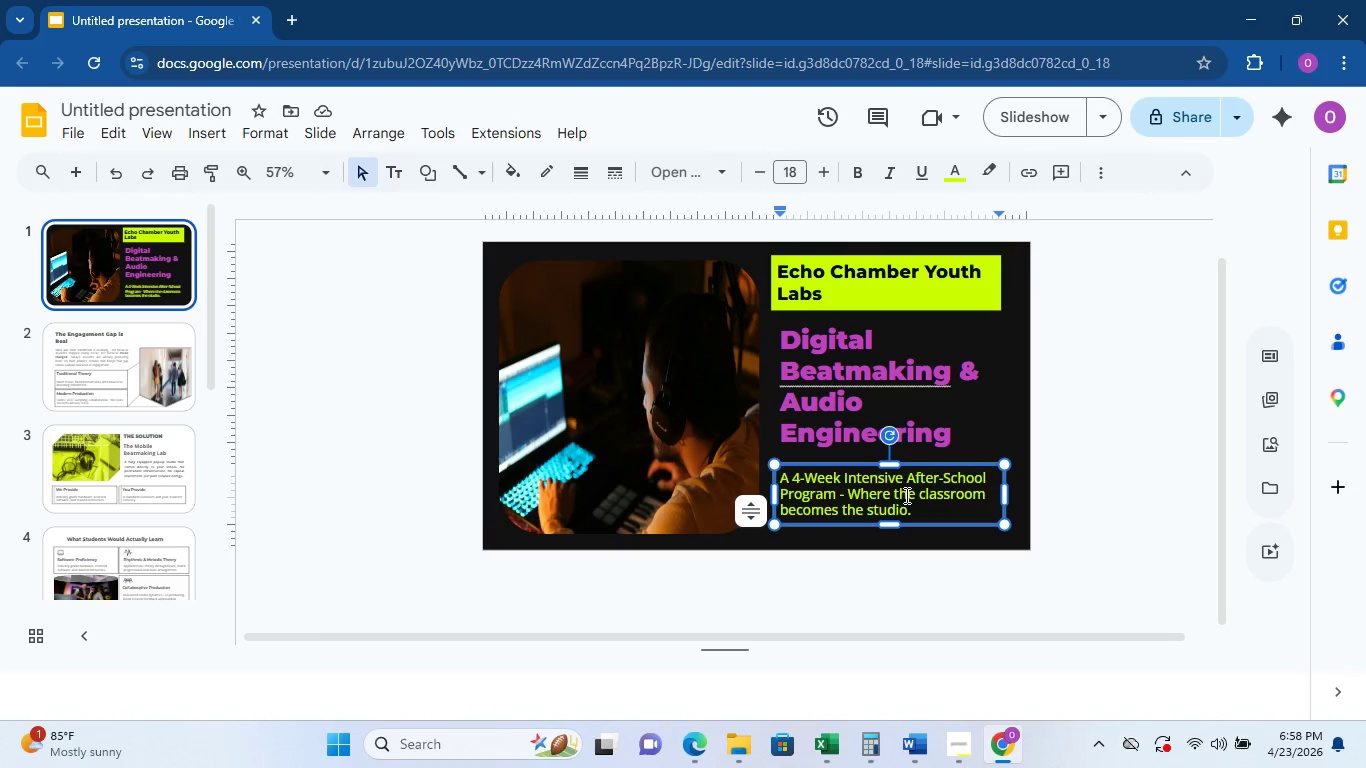 
left_click([1083, 498])
 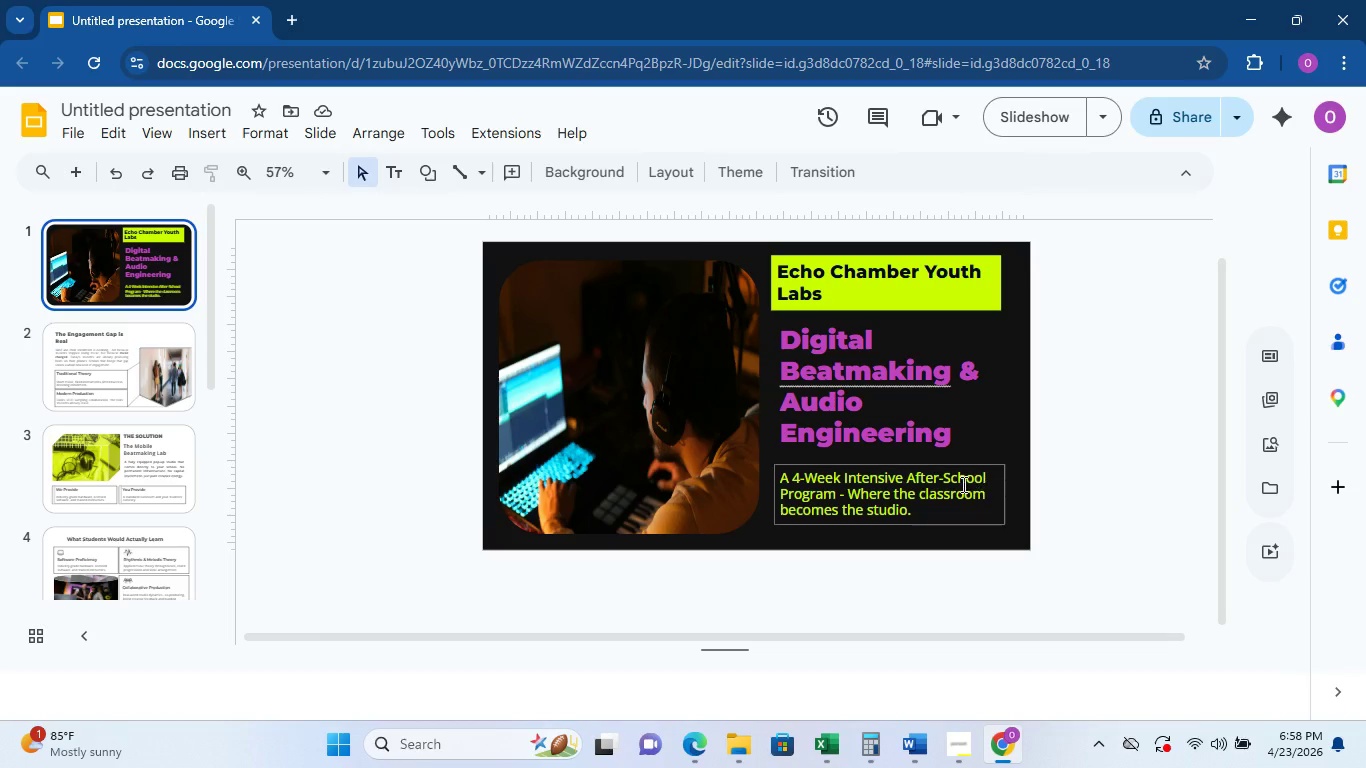 
double_click([936, 485])
 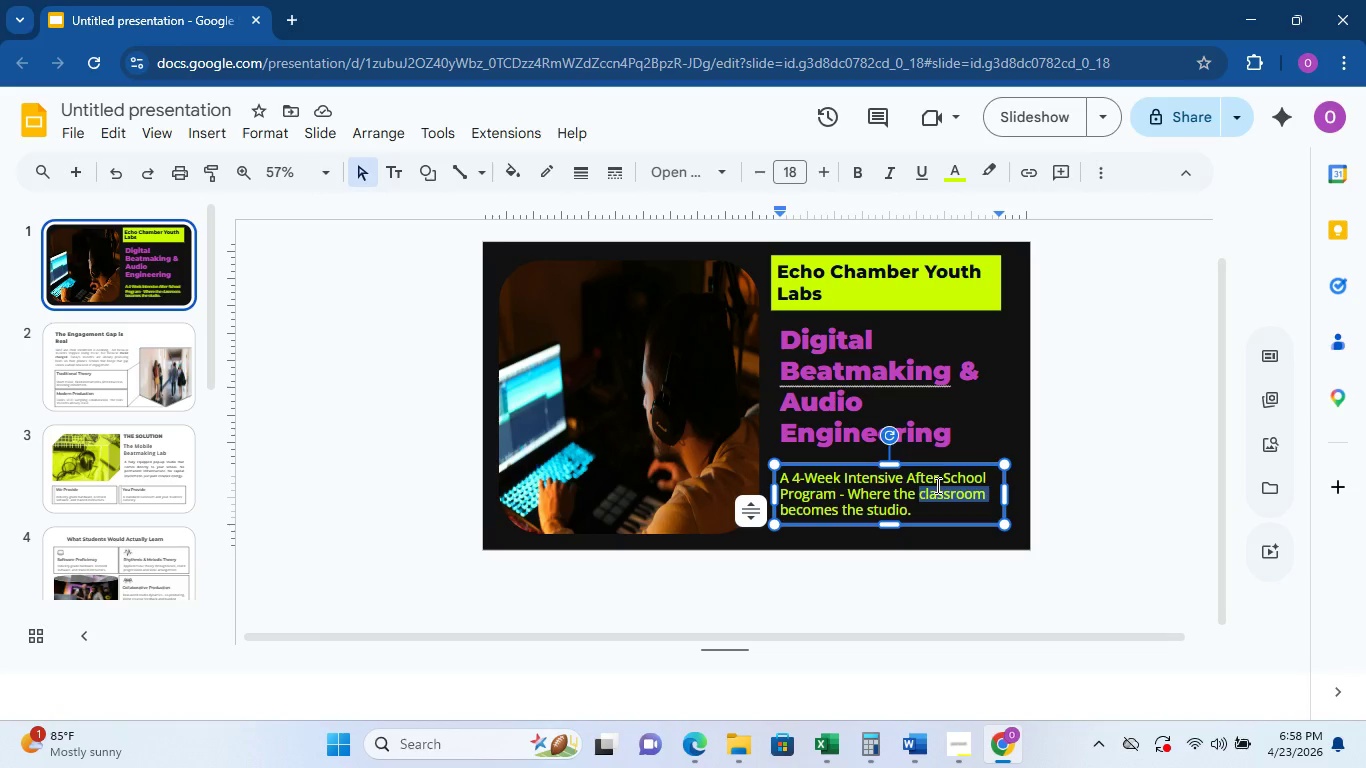 
triple_click([936, 485])
 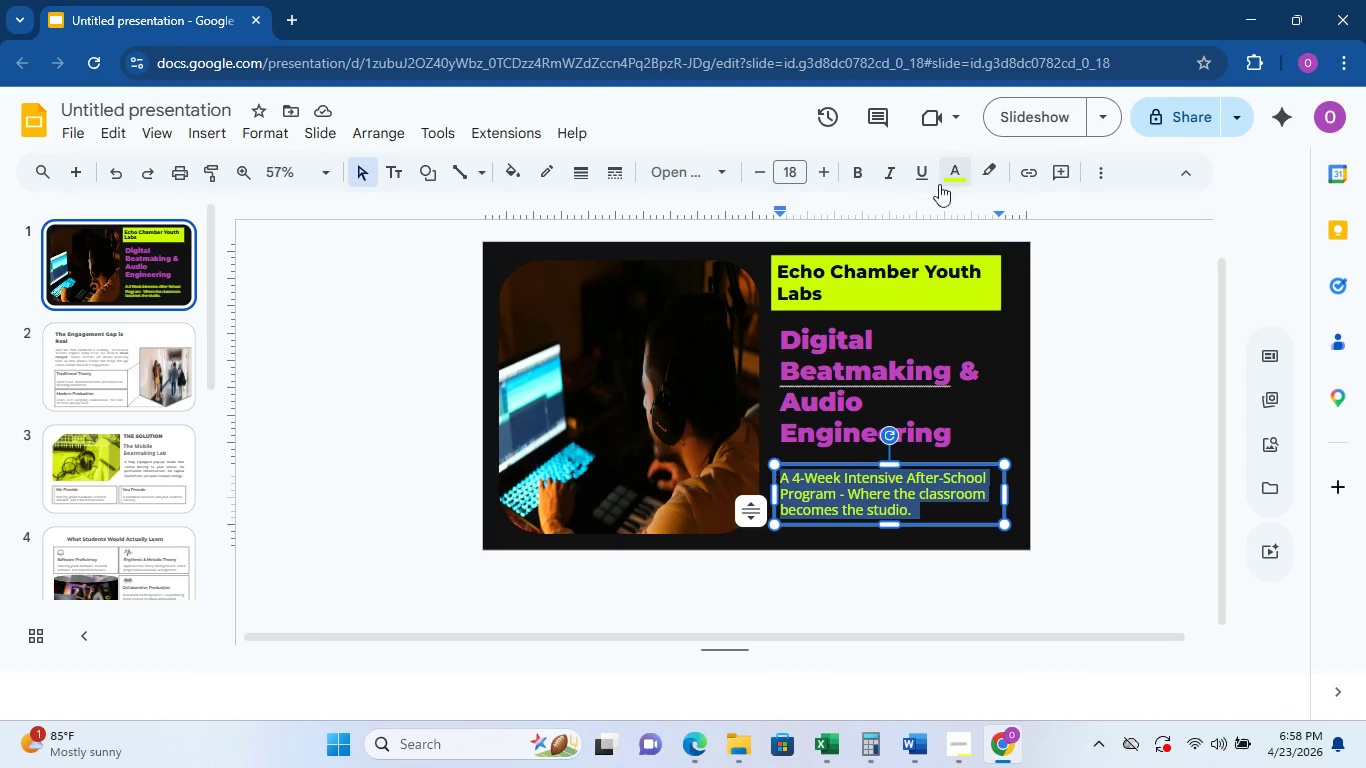 
wait(6.64)
 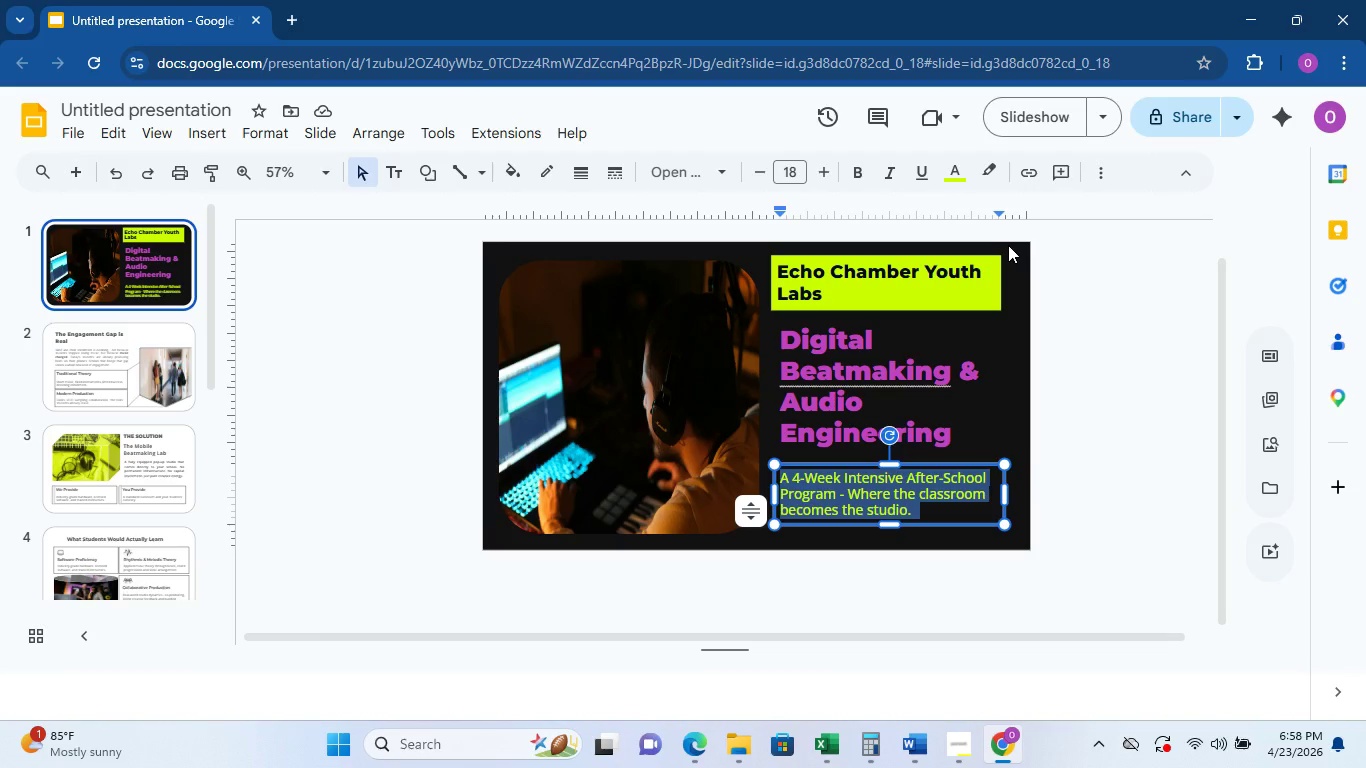 
left_click([943, 174])
 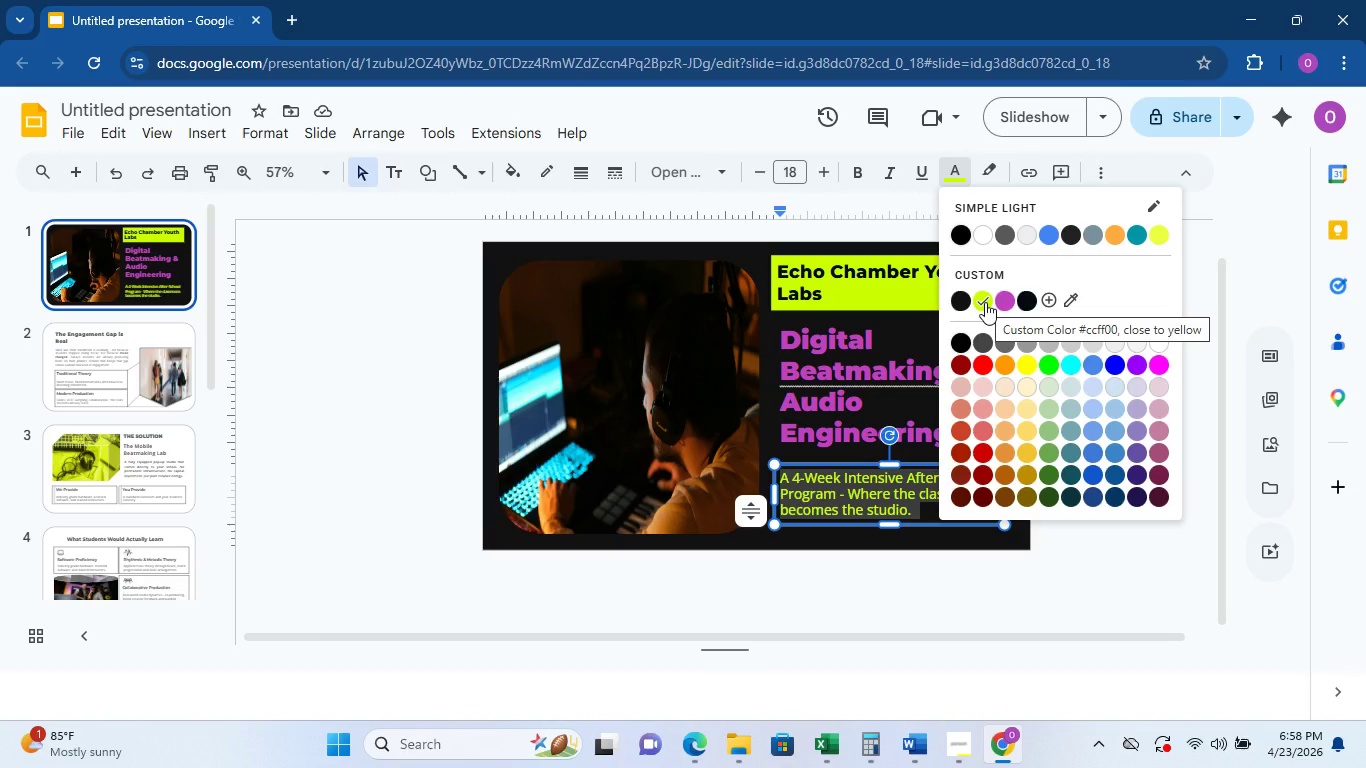 
wait(7.66)
 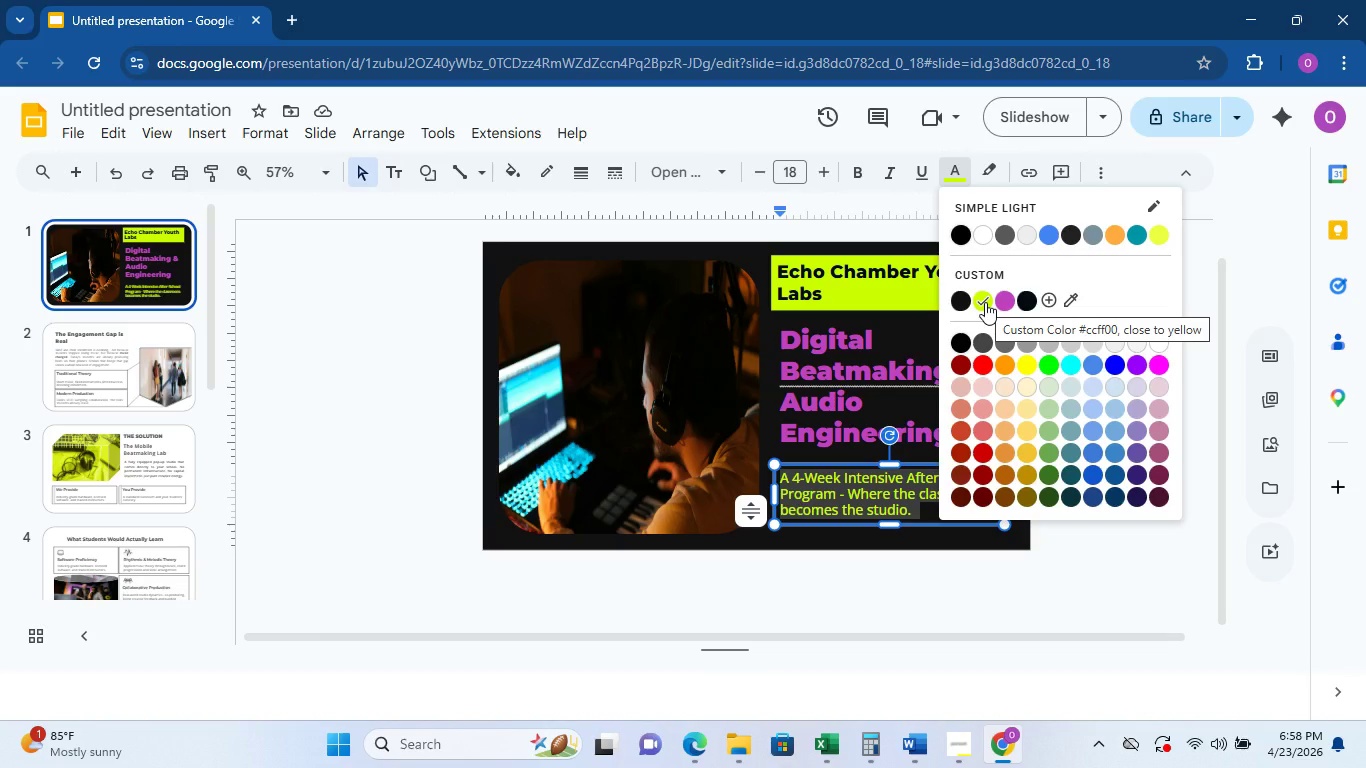 
left_click([1020, 298])
 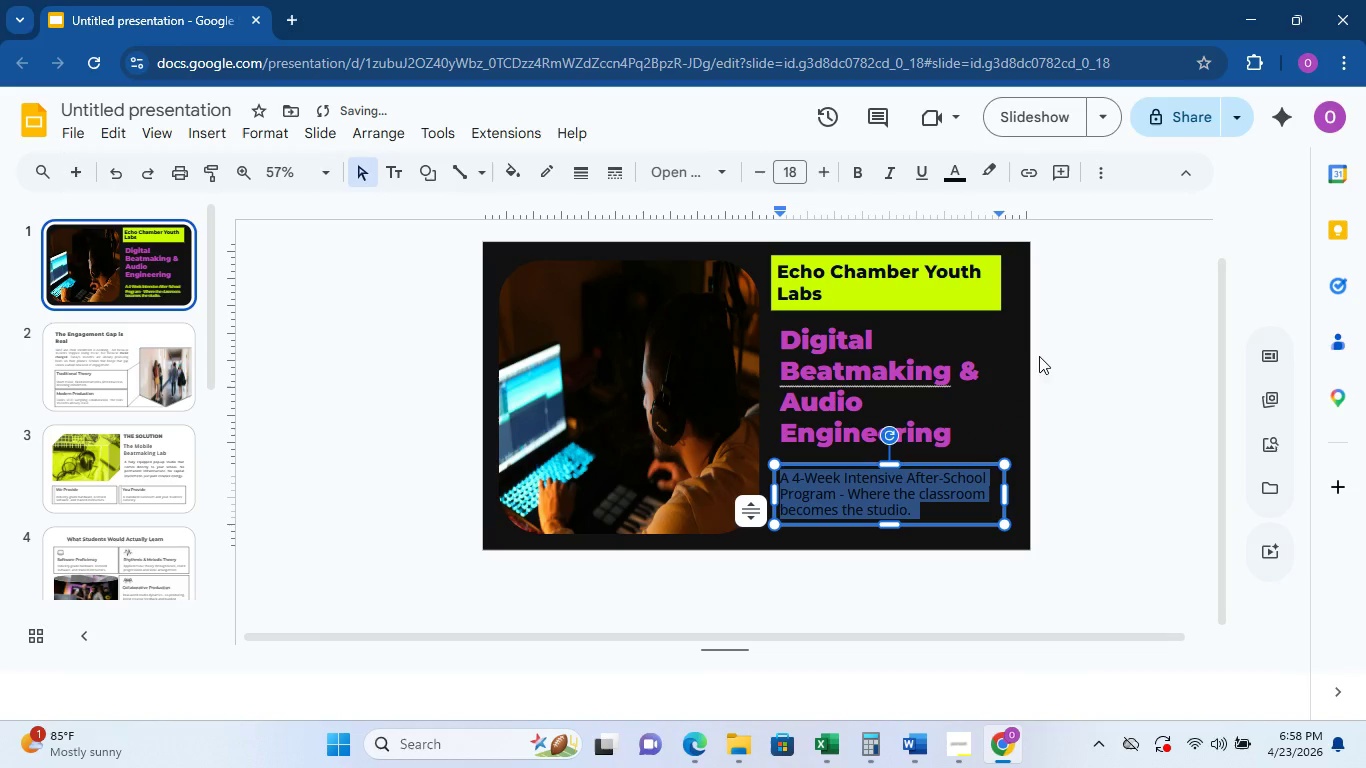 
left_click([1137, 400])
 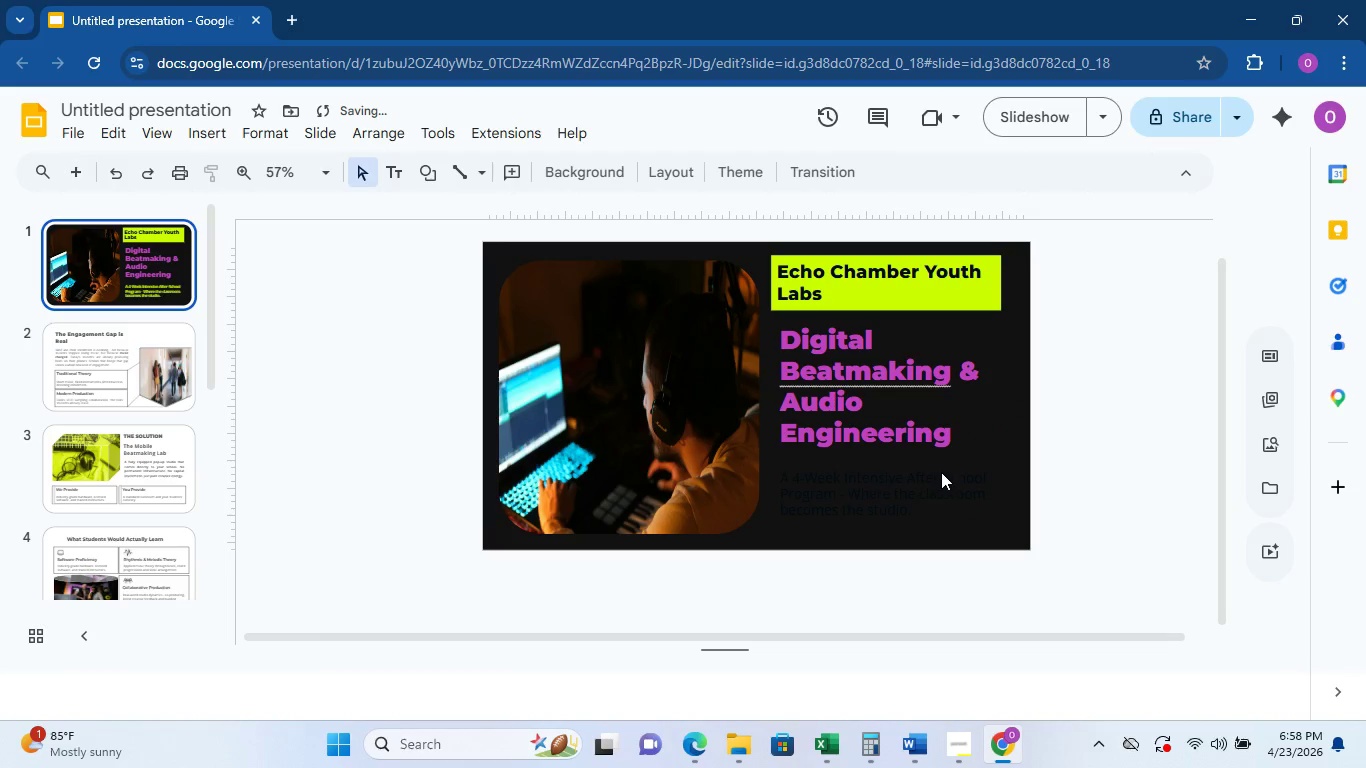 
double_click([939, 472])
 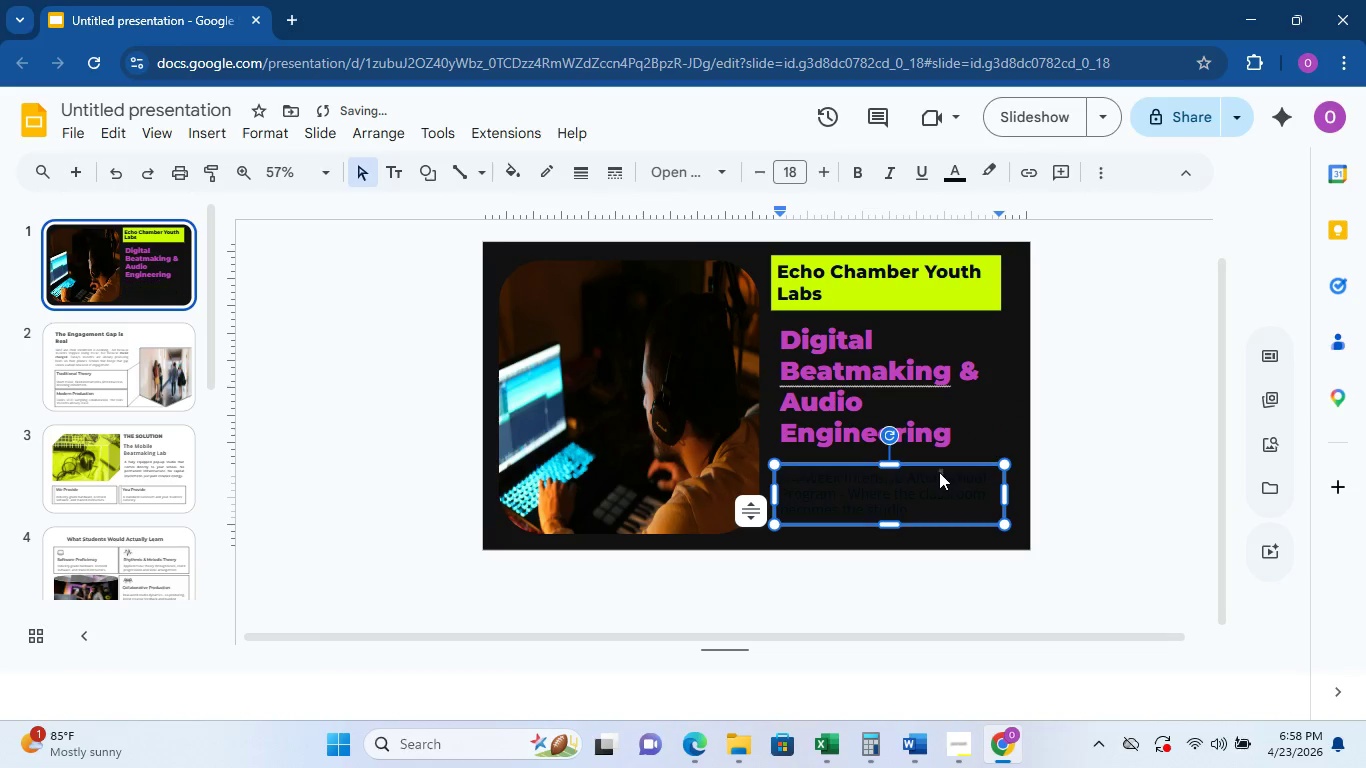 
triple_click([939, 472])
 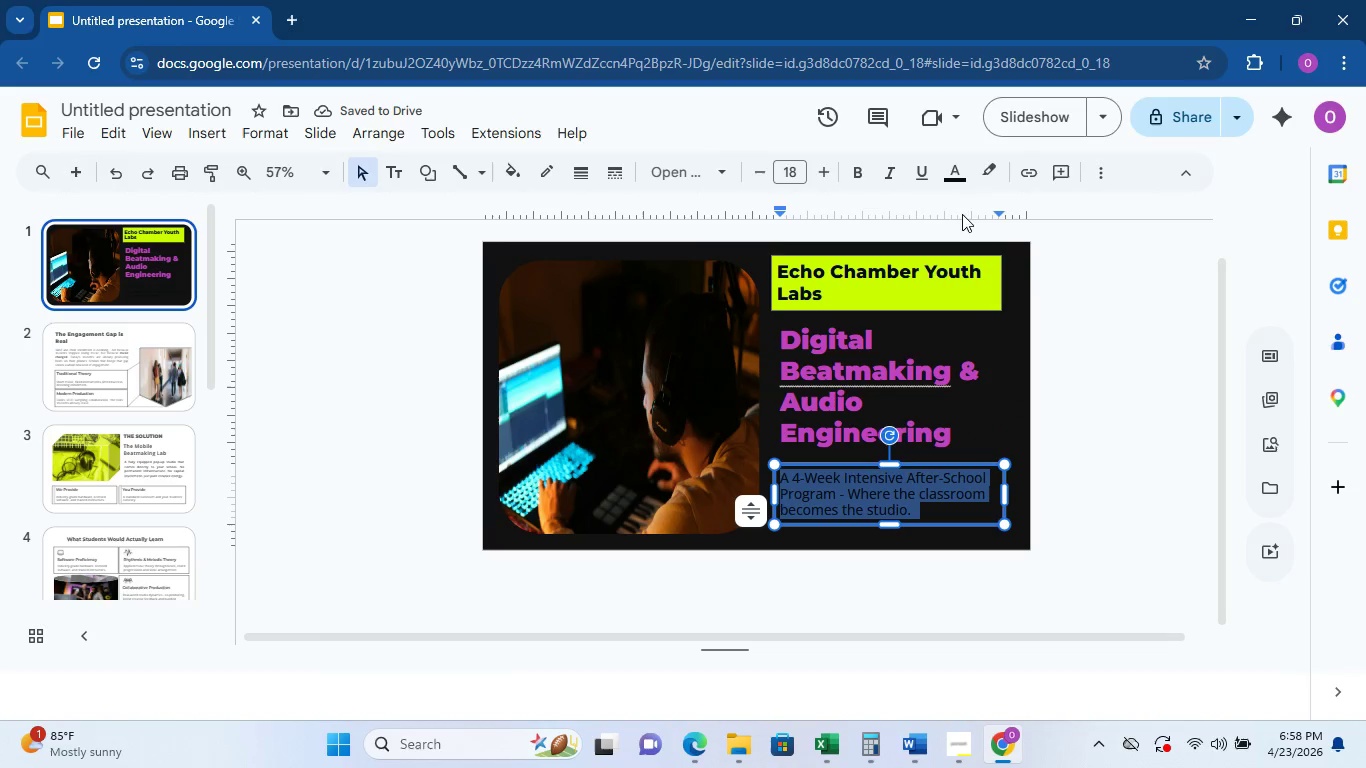 
left_click([949, 158])
 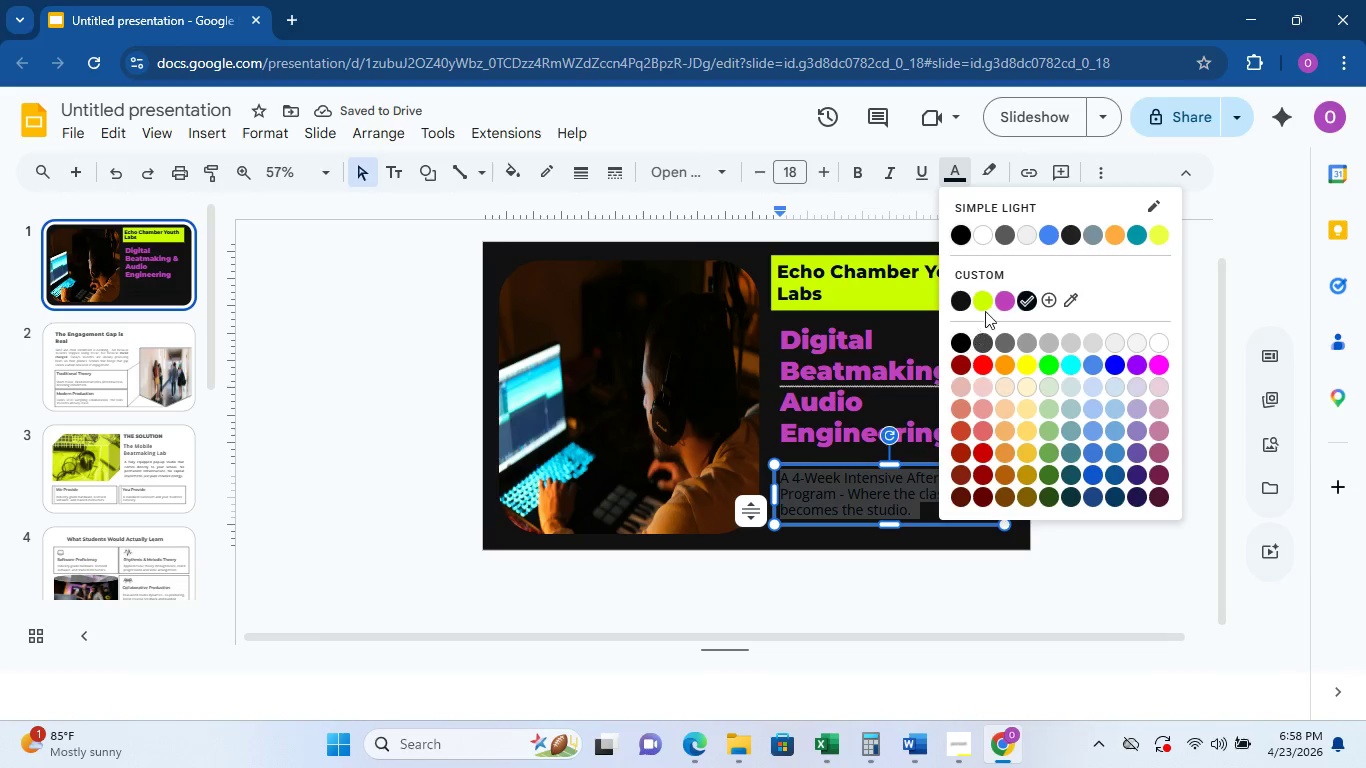 
left_click([985, 304])
 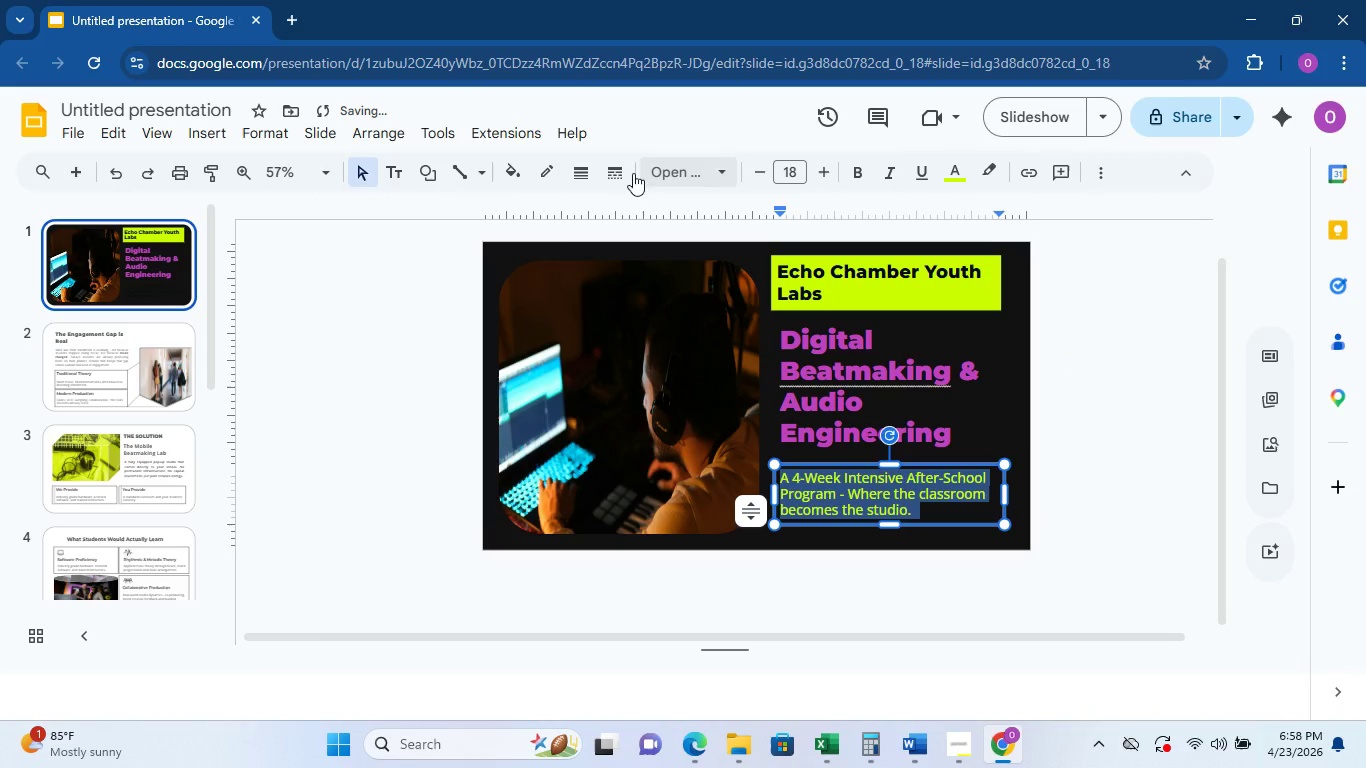 
left_click([514, 166])
 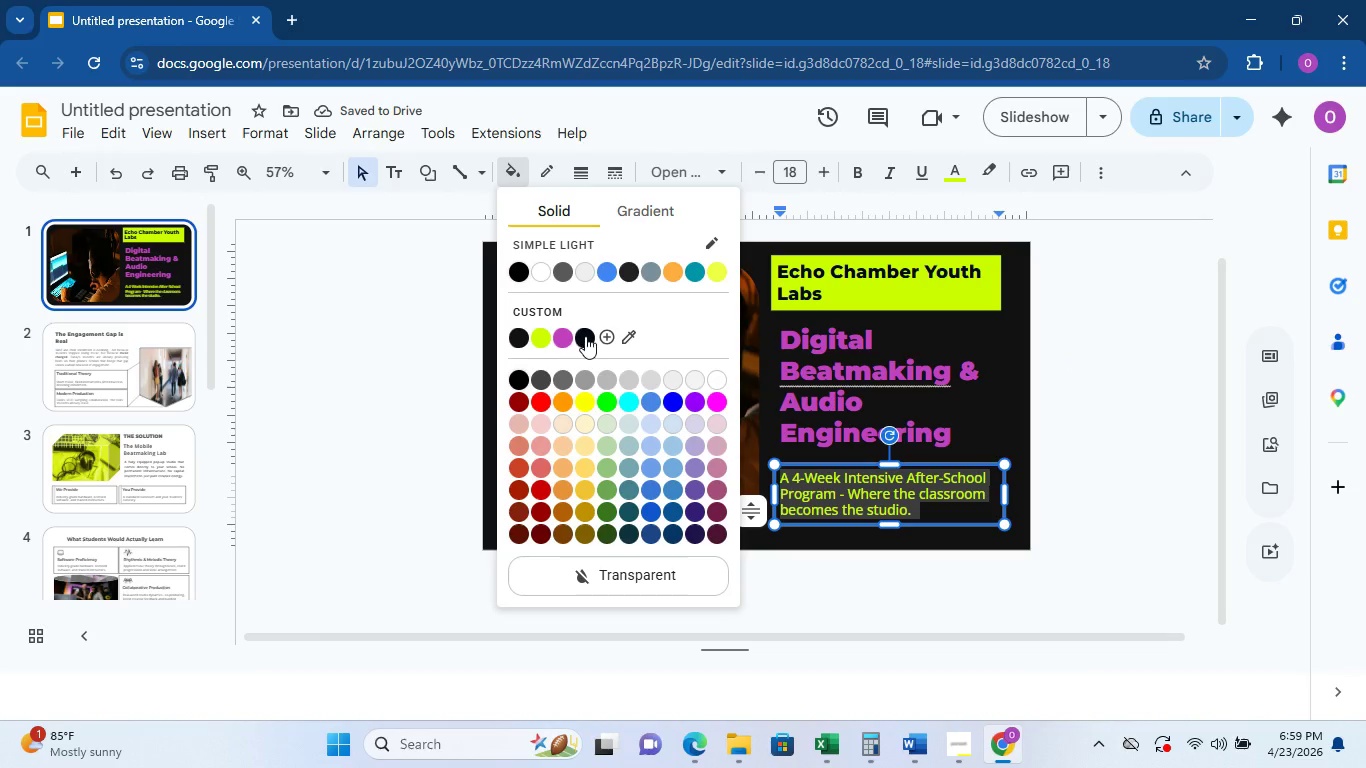 
left_click([571, 335])
 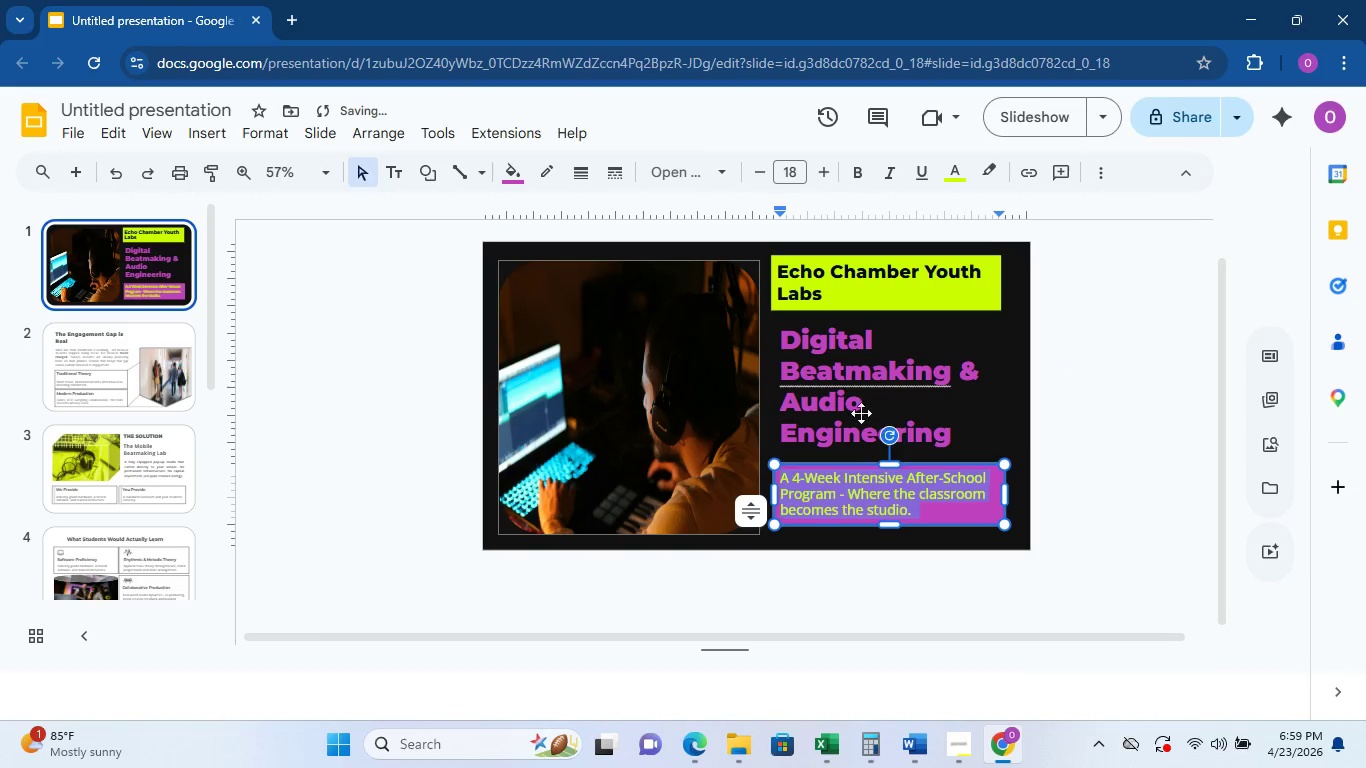 
left_click([1153, 457])
 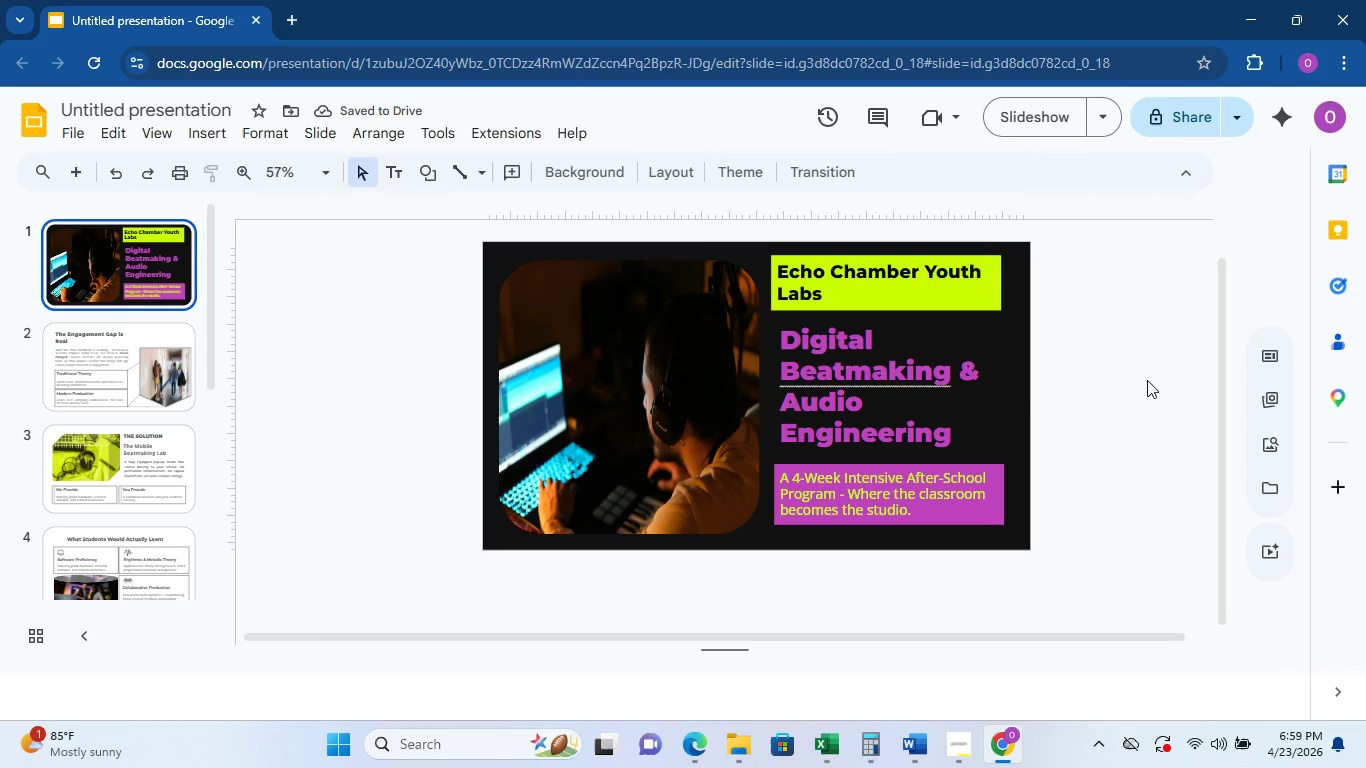 
left_click([1147, 379])
 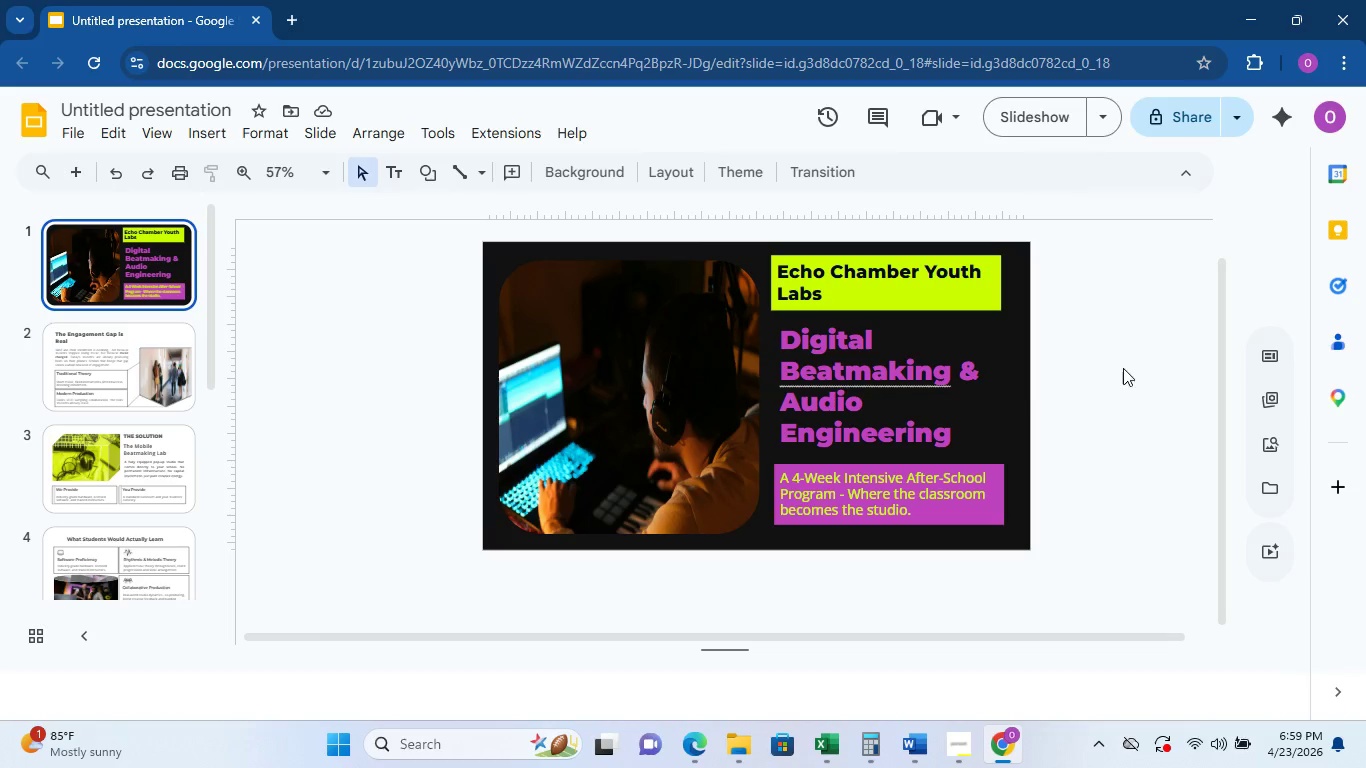 
wait(5.69)
 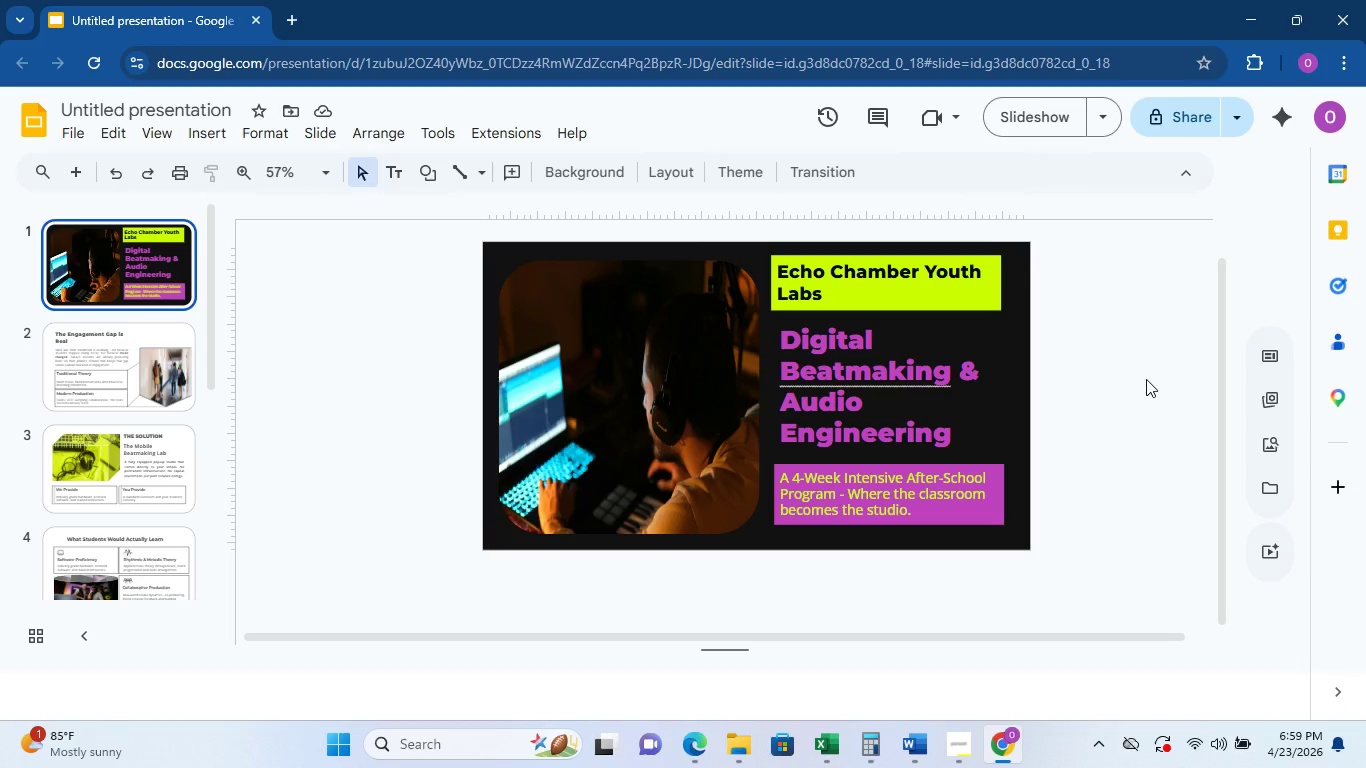 
left_click([902, 380])
 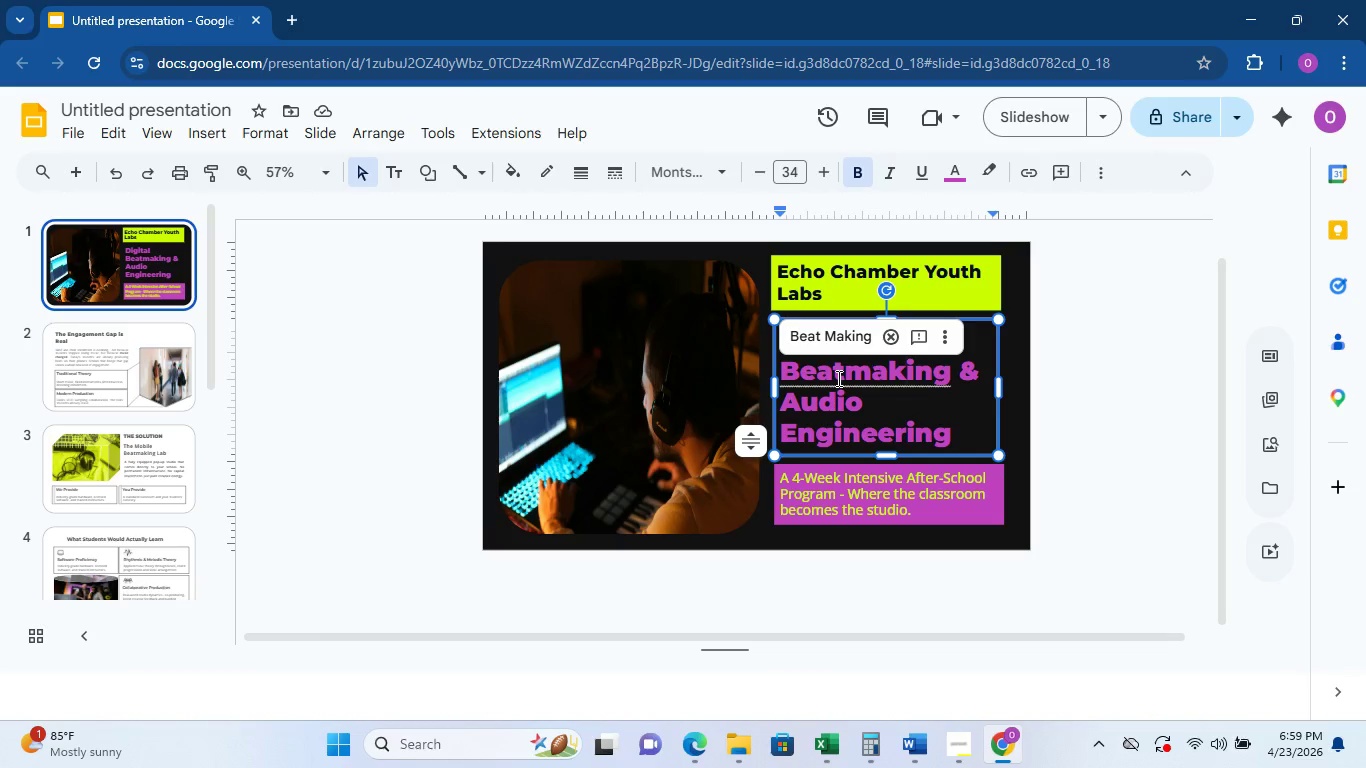 
left_click([846, 375])
 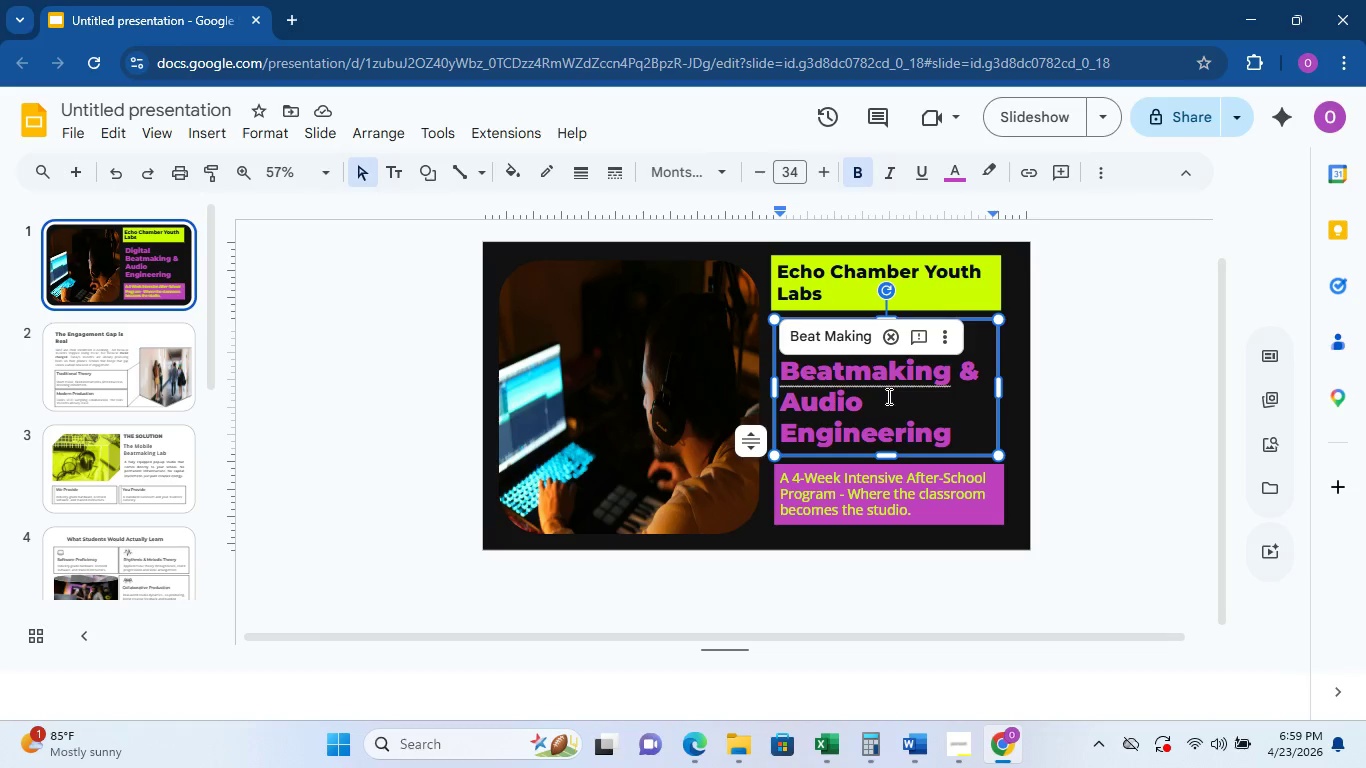 
left_click([846, 344])
 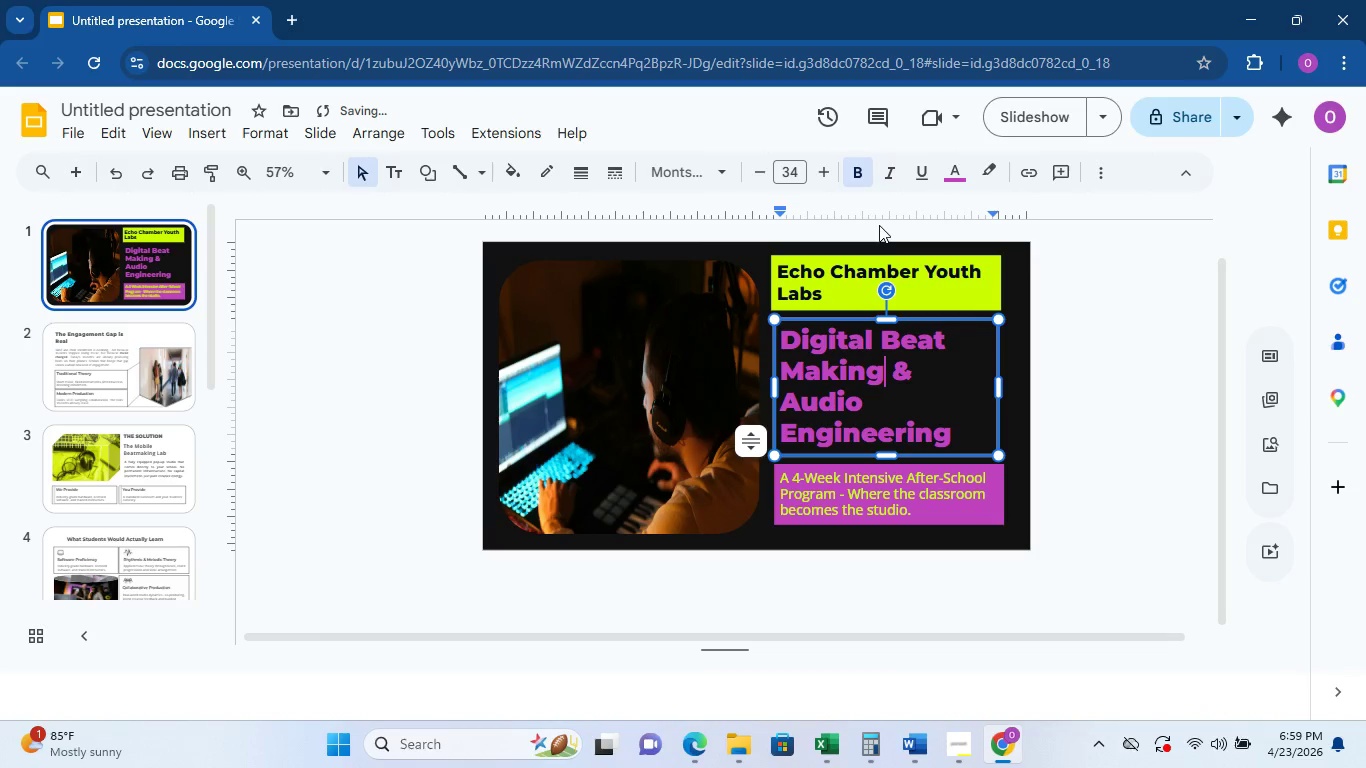 
double_click([873, 336])
 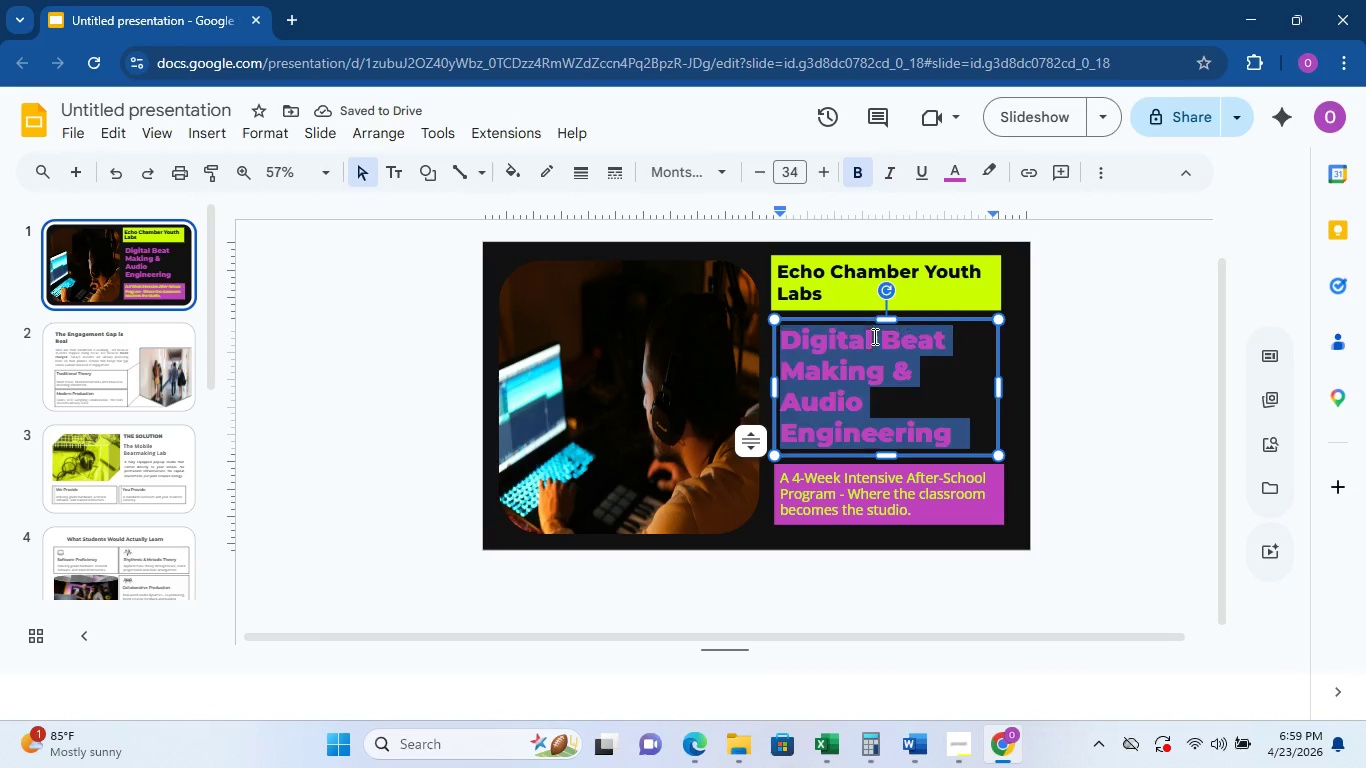 
triple_click([873, 336])
 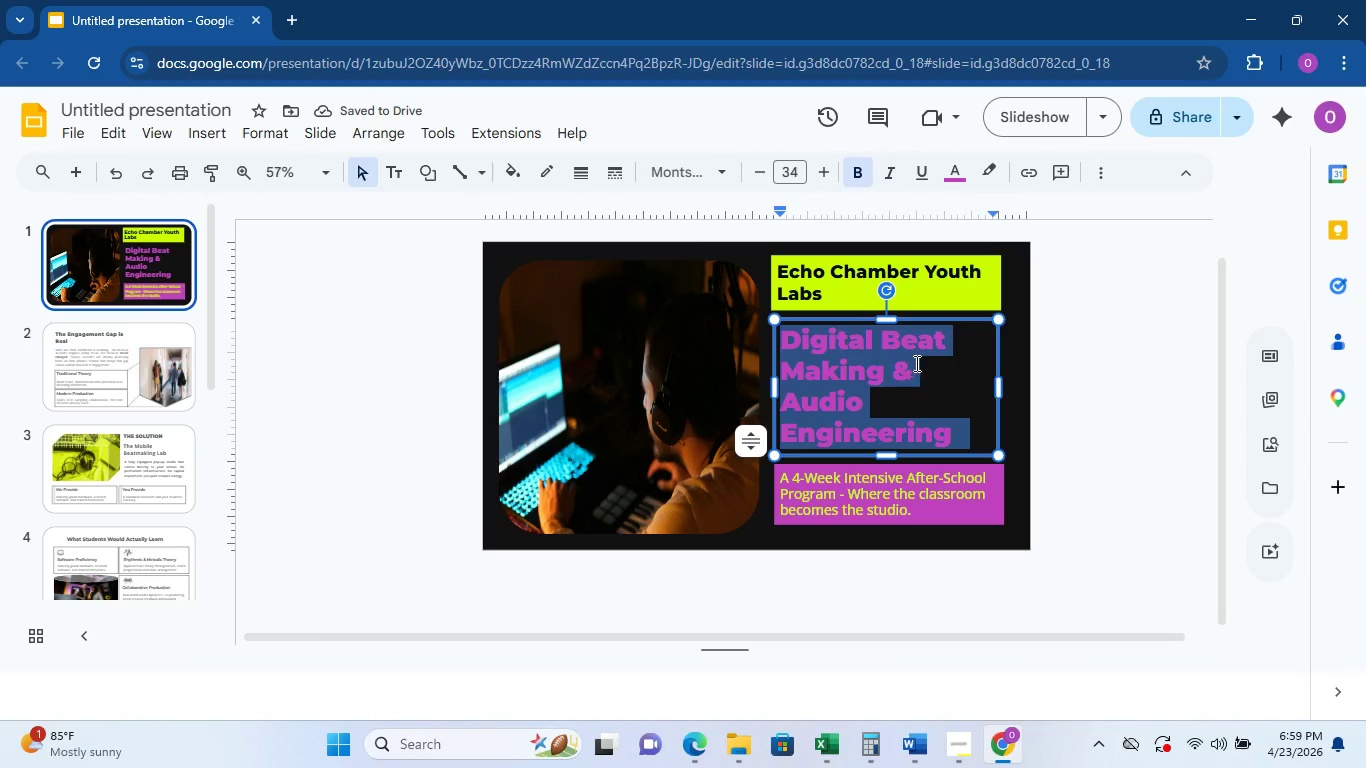 
hold_key(key=ControlLeft, duration=0.47)
 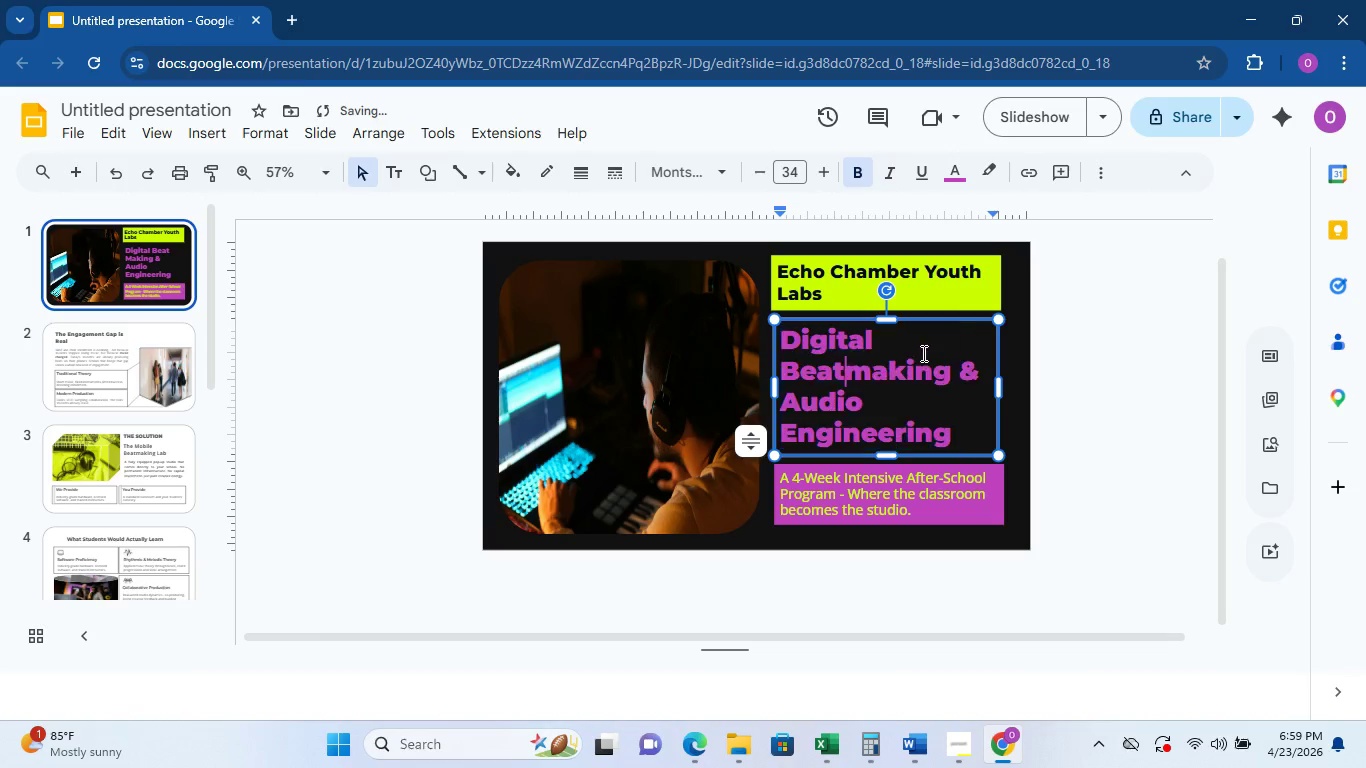 
key(Control+Meta+MetaLeft)
 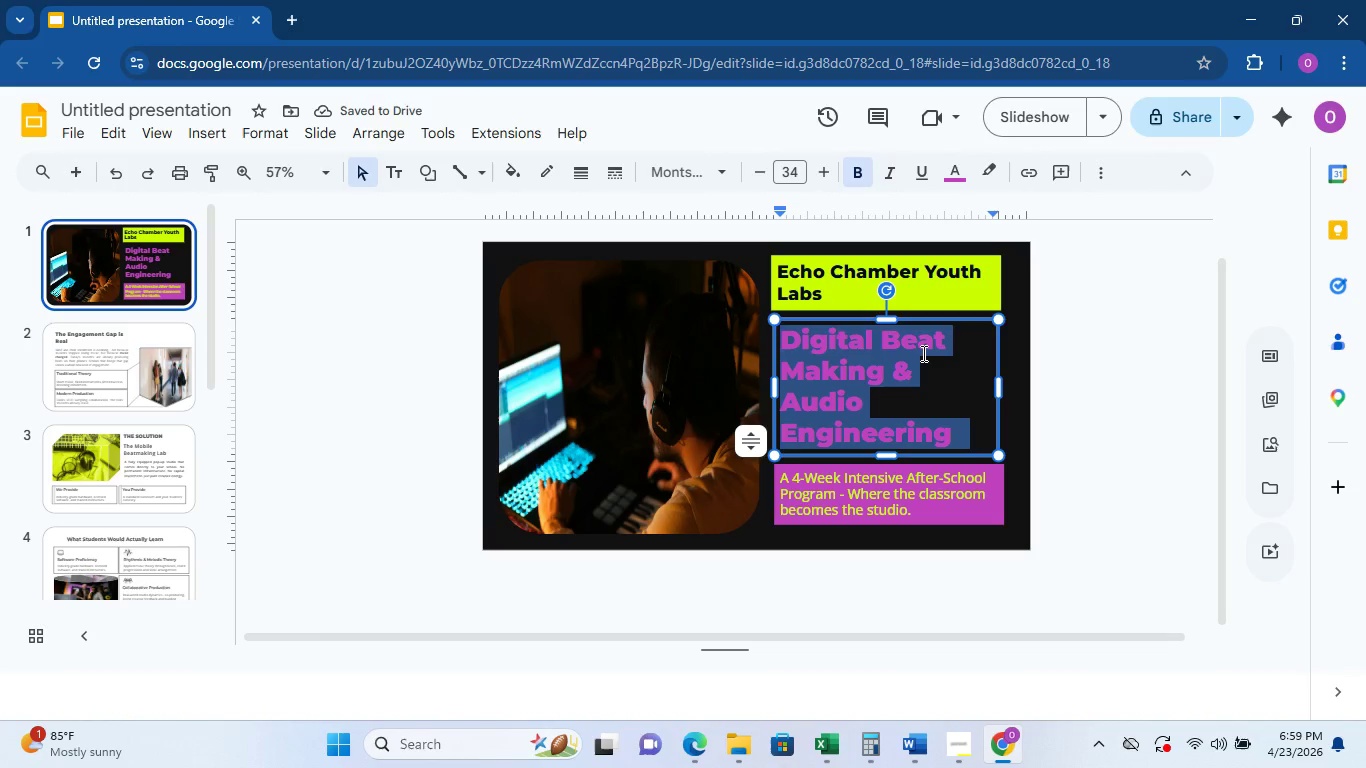 
key(Control+Z)
 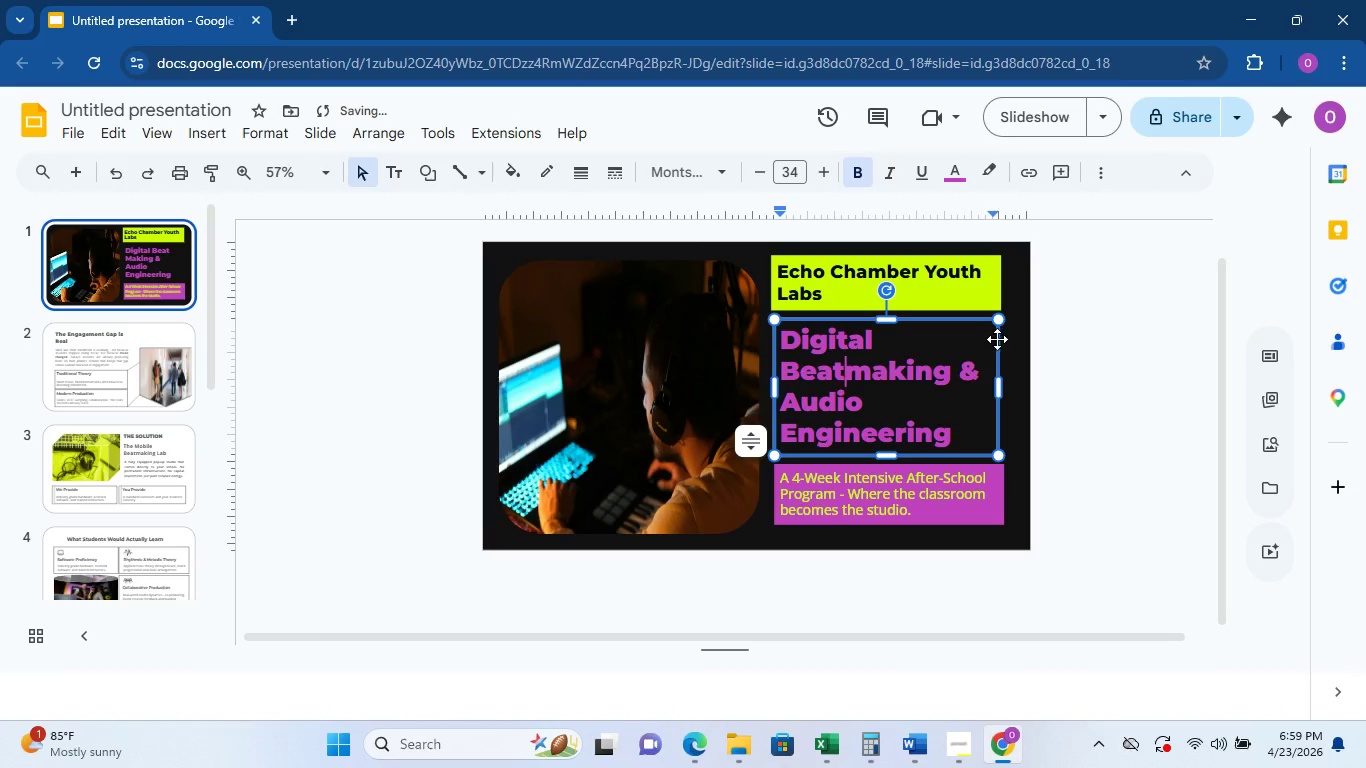 
key(Minus)
 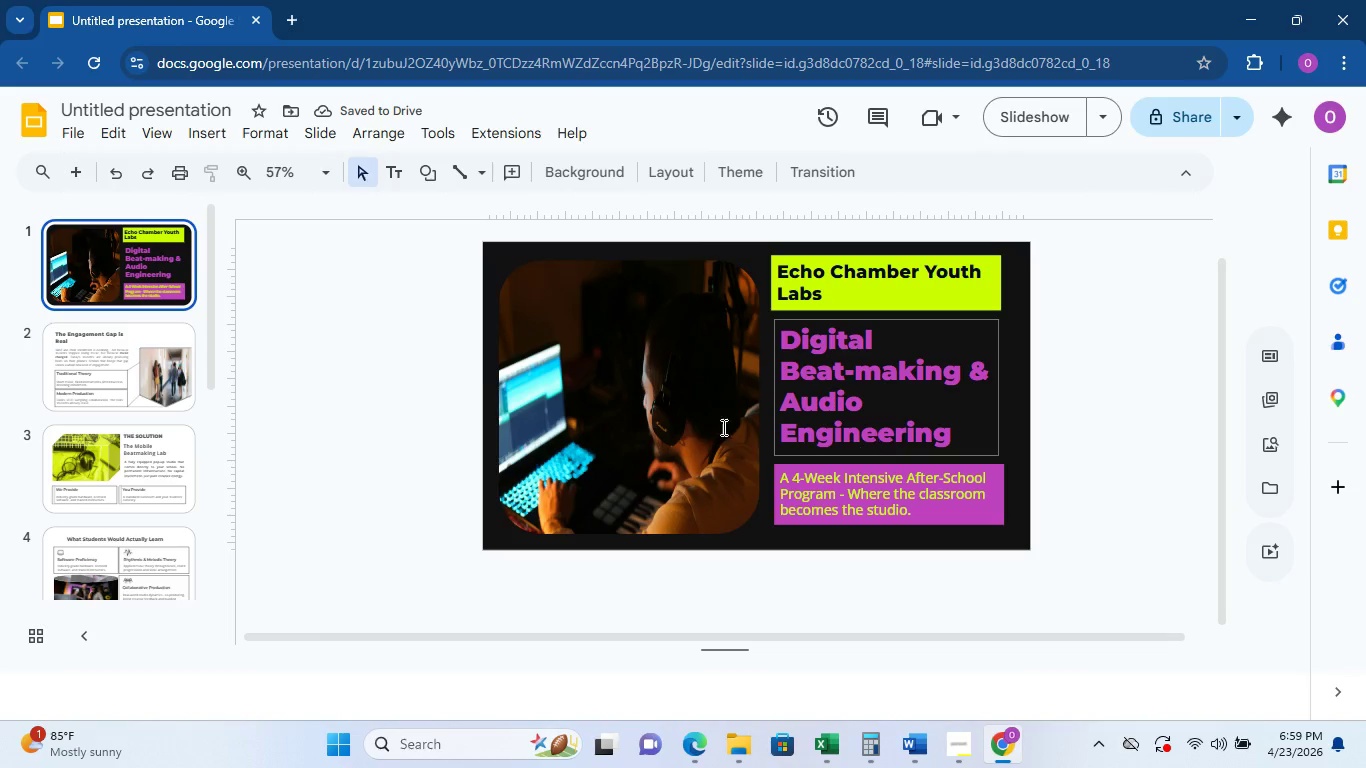 
wait(5.3)
 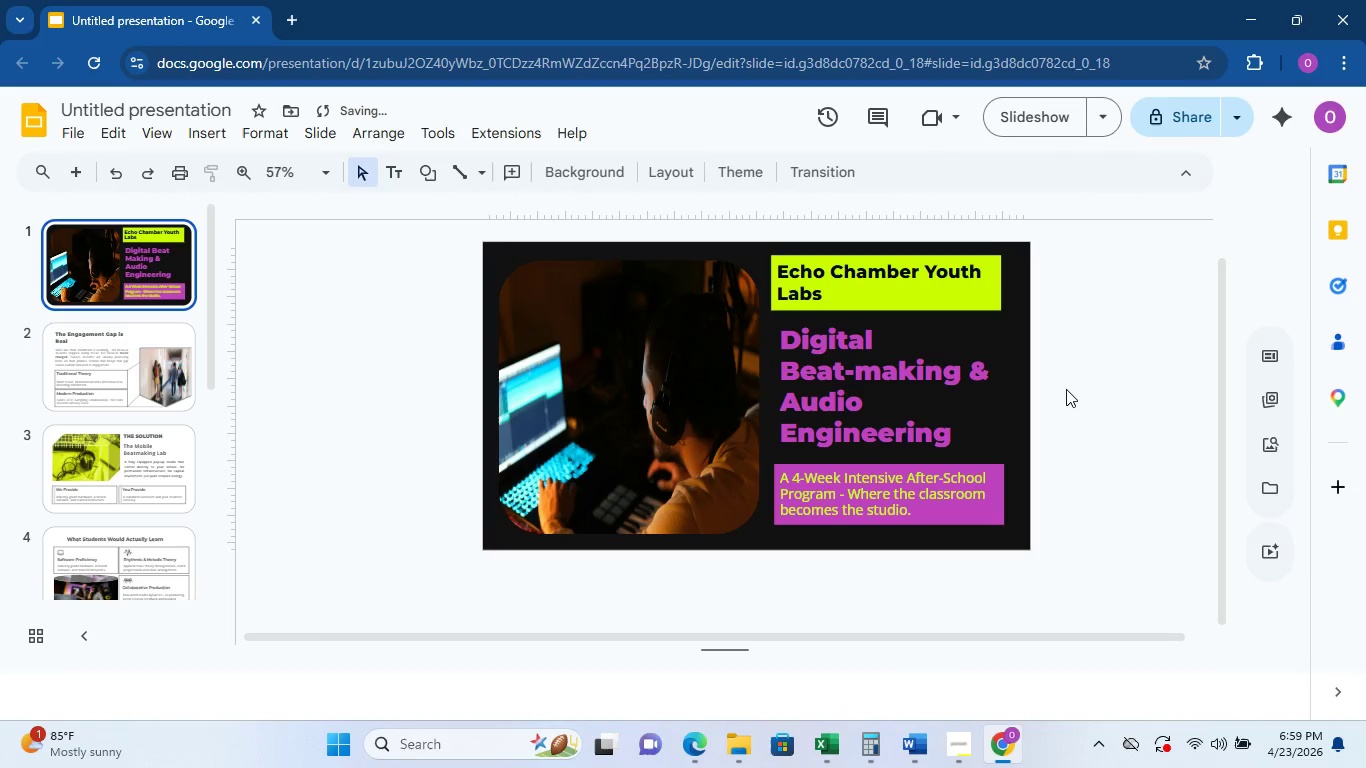 
left_click([81, 353])
 